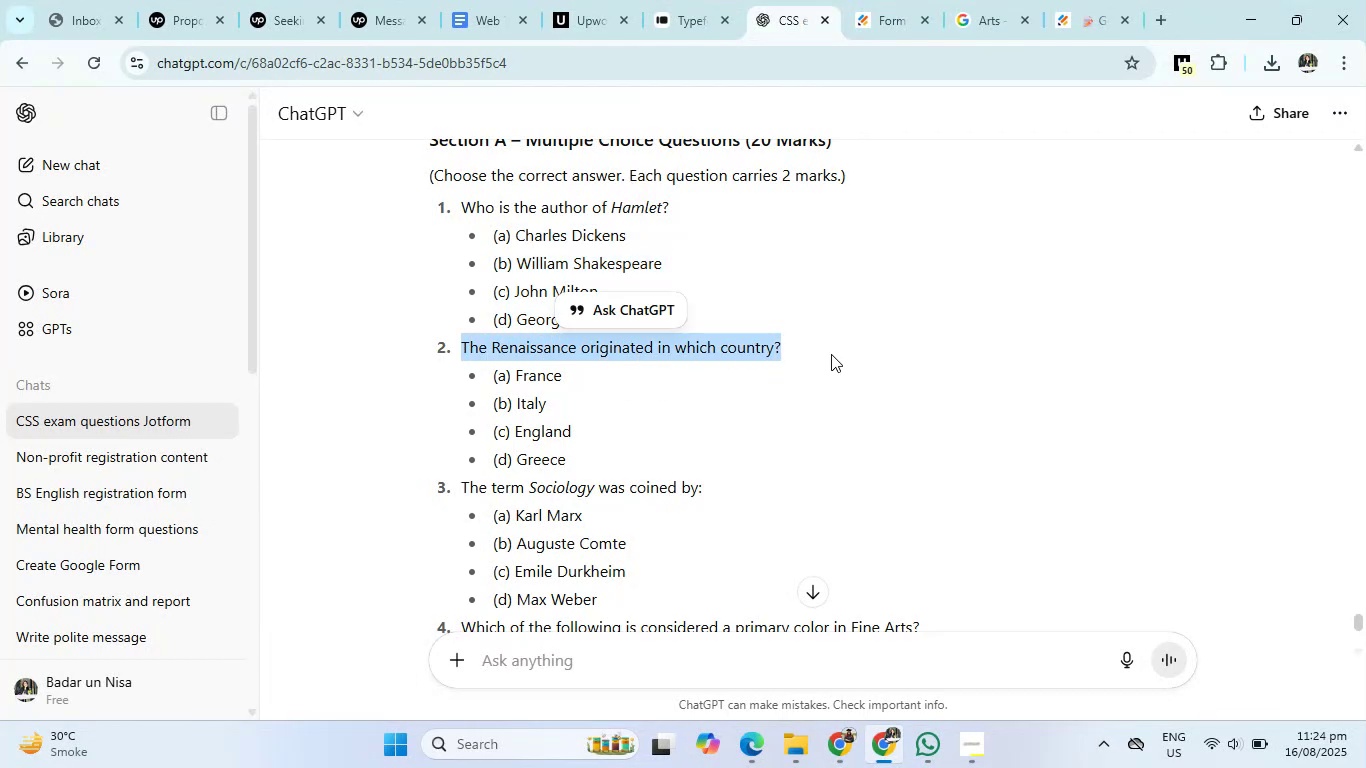 
key(Control+C)
 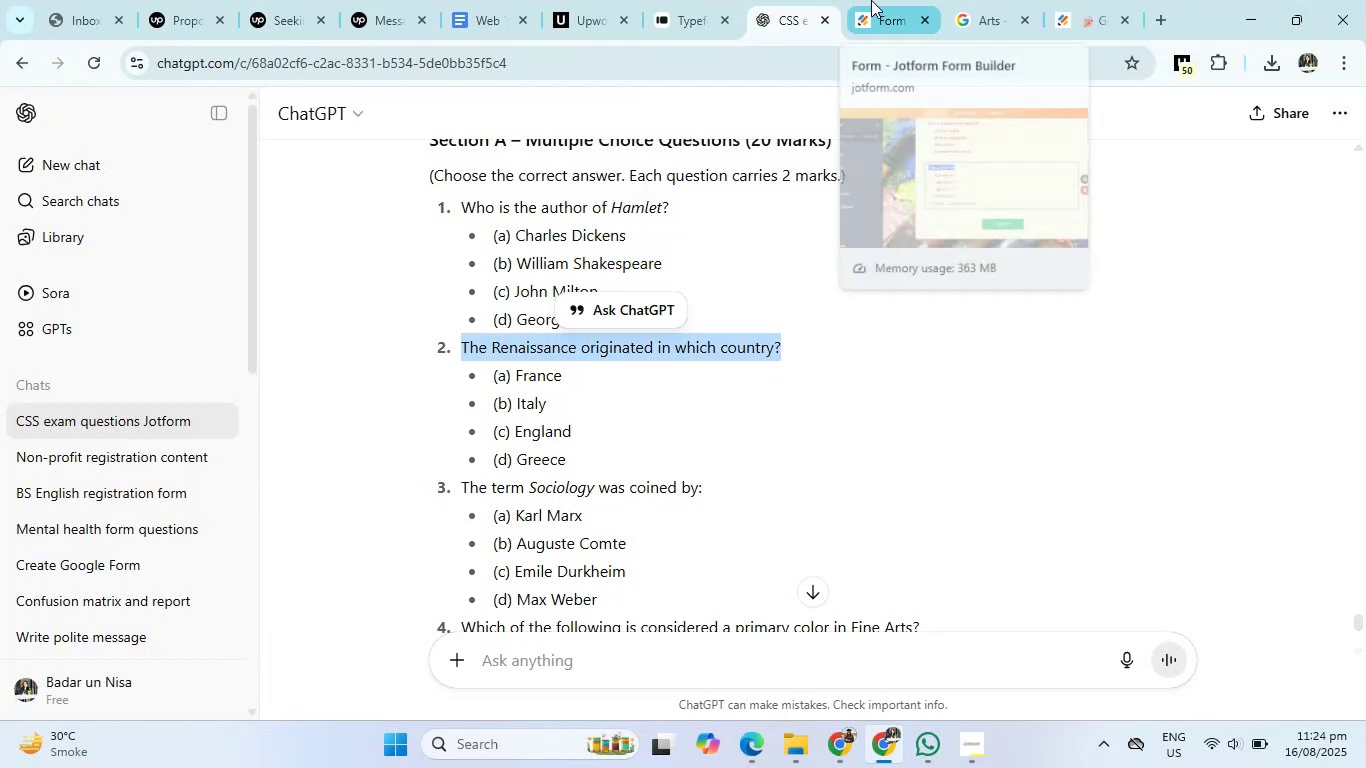 
left_click([871, 0])
 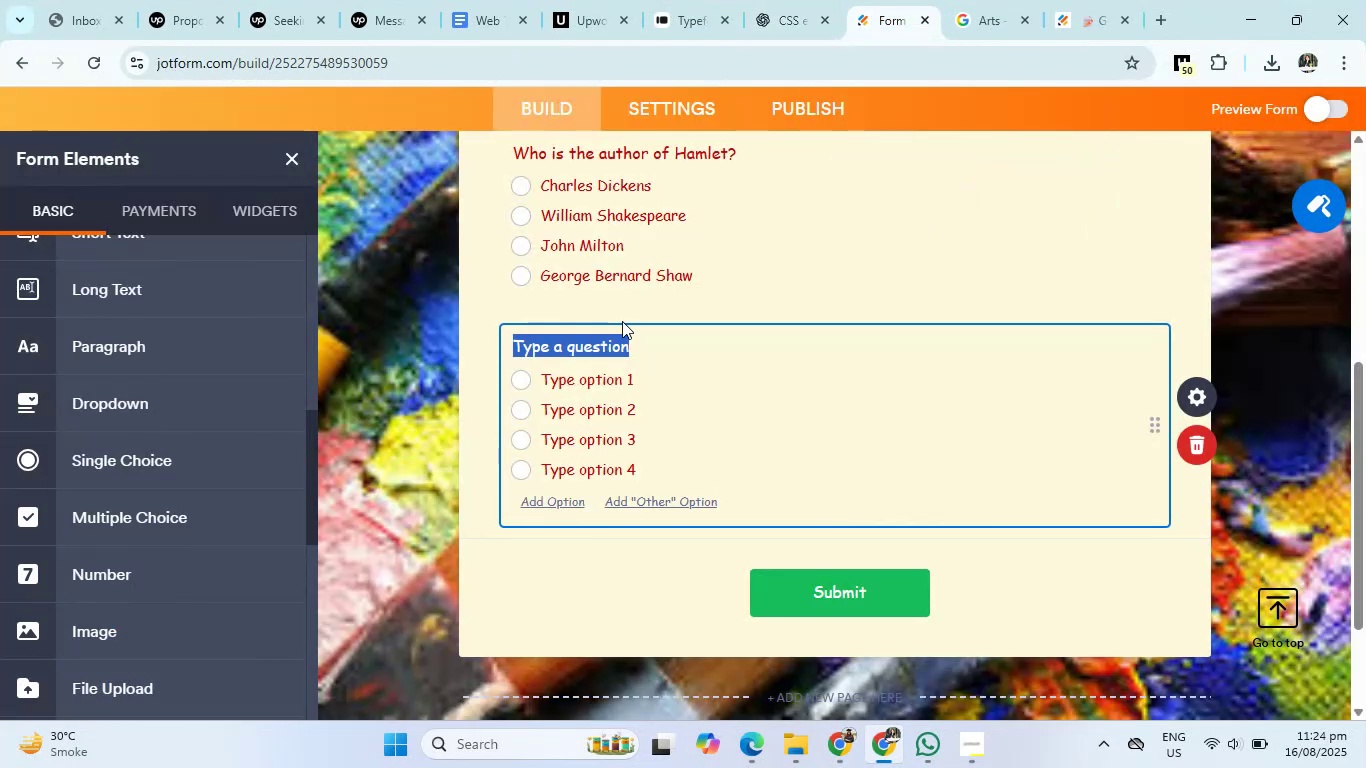 
key(Control+V)
 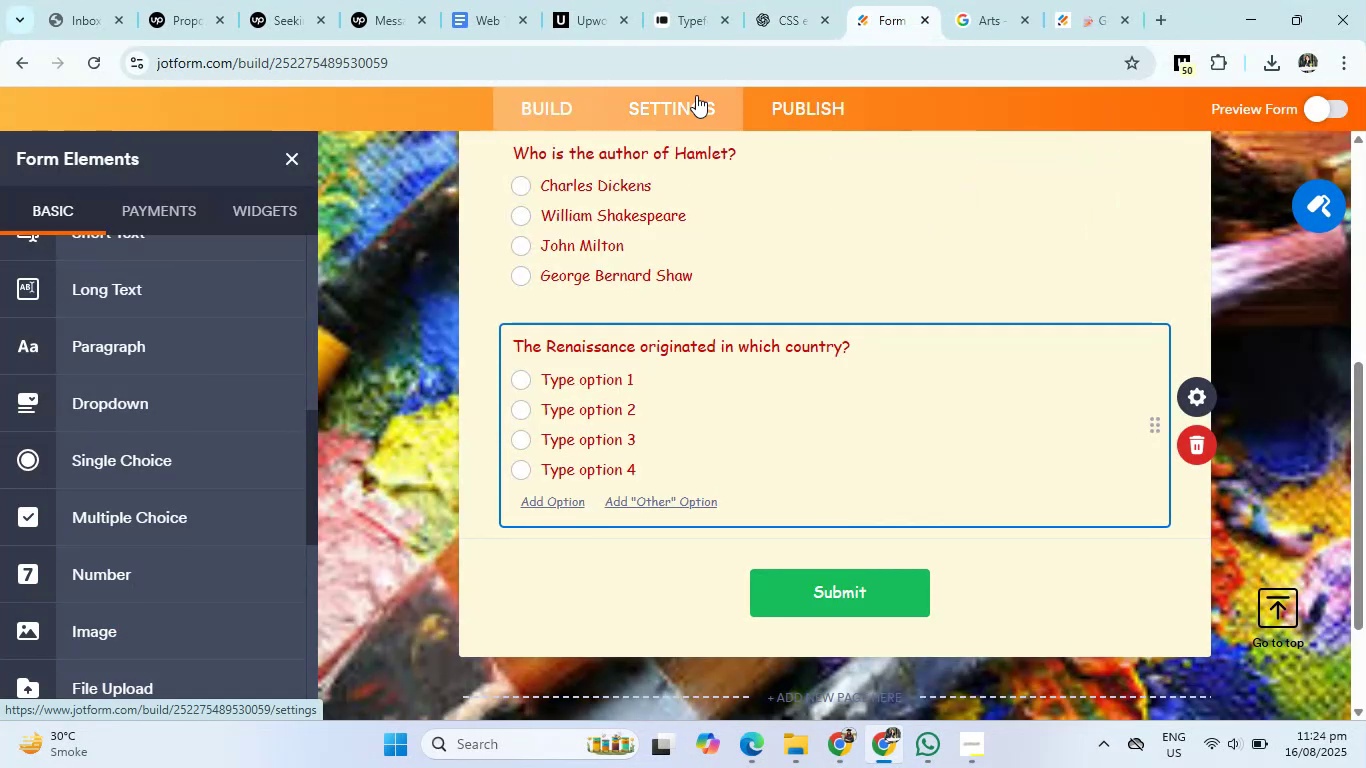 
left_click([786, 0])
 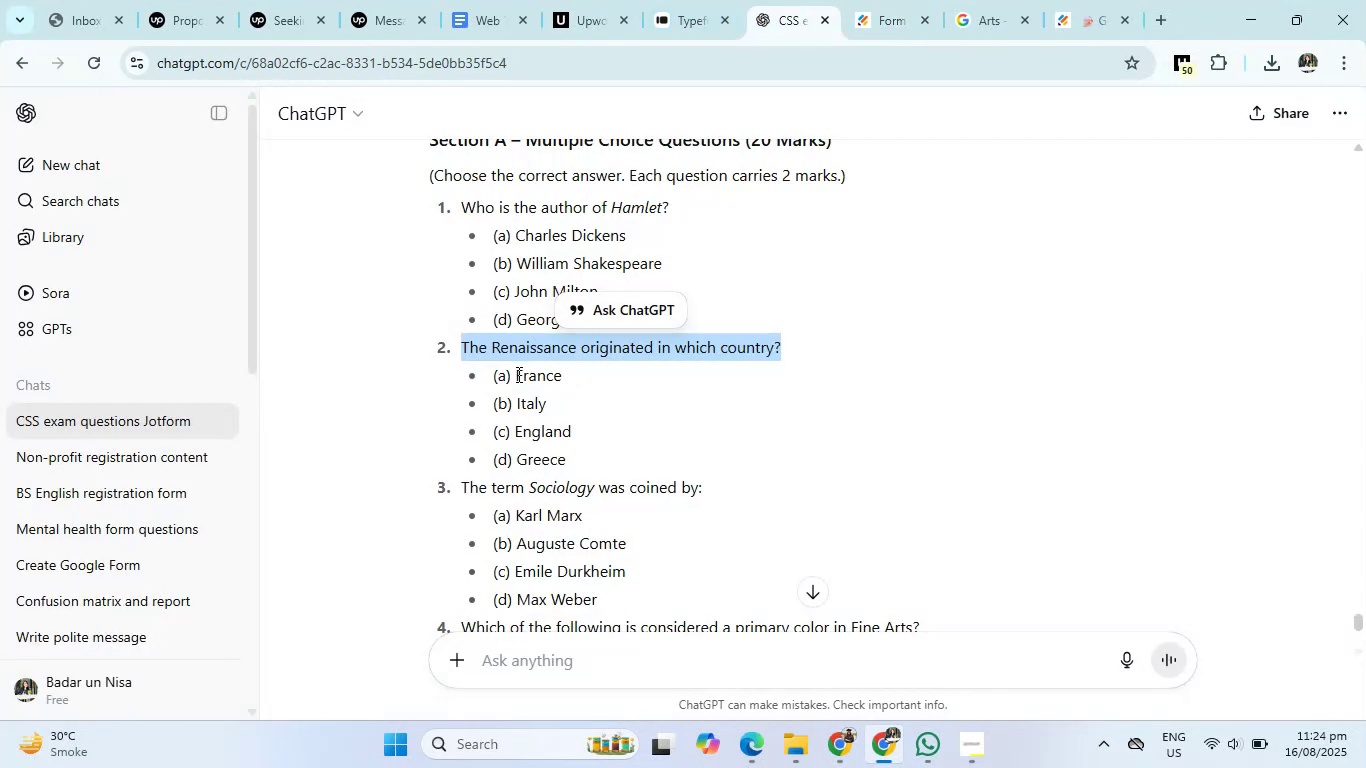 
left_click_drag(start_coordinate=[516, 376], to_coordinate=[582, 447])
 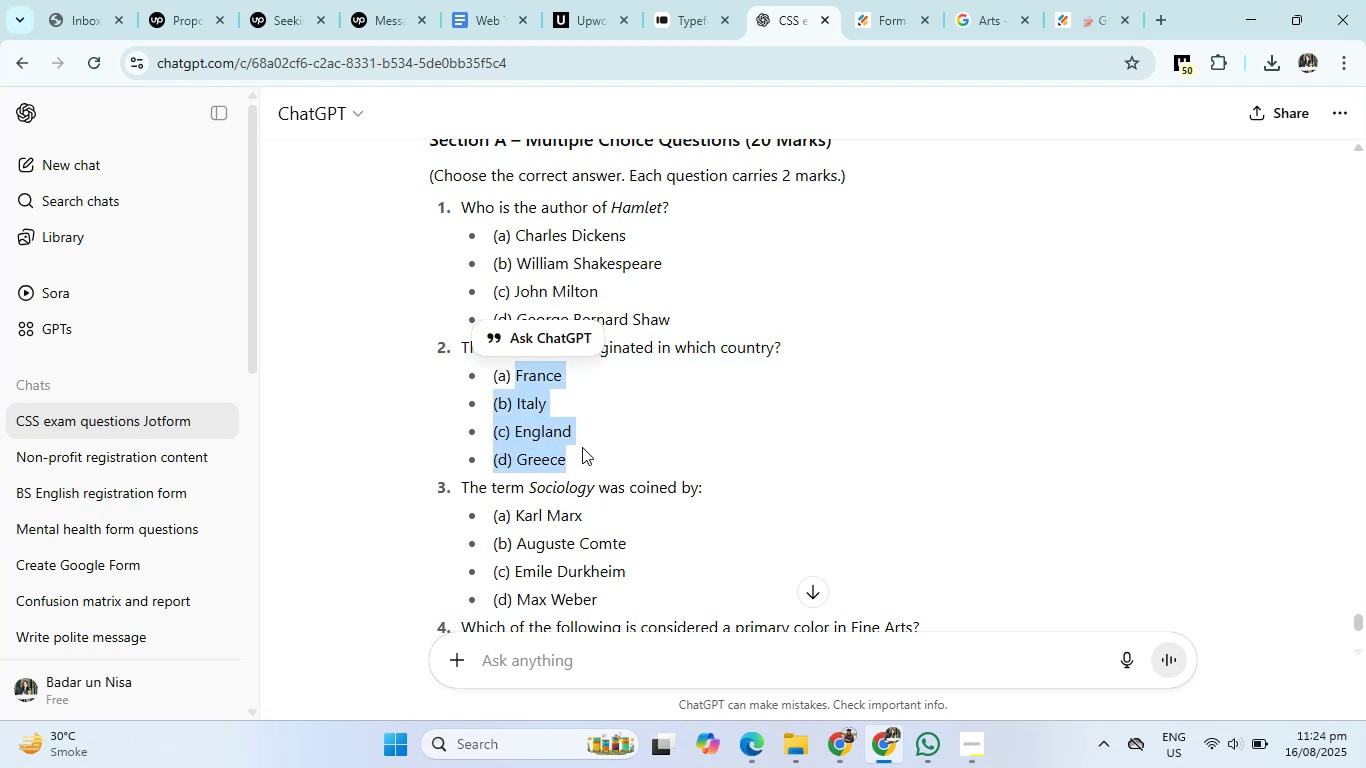 
key(Control+C)
 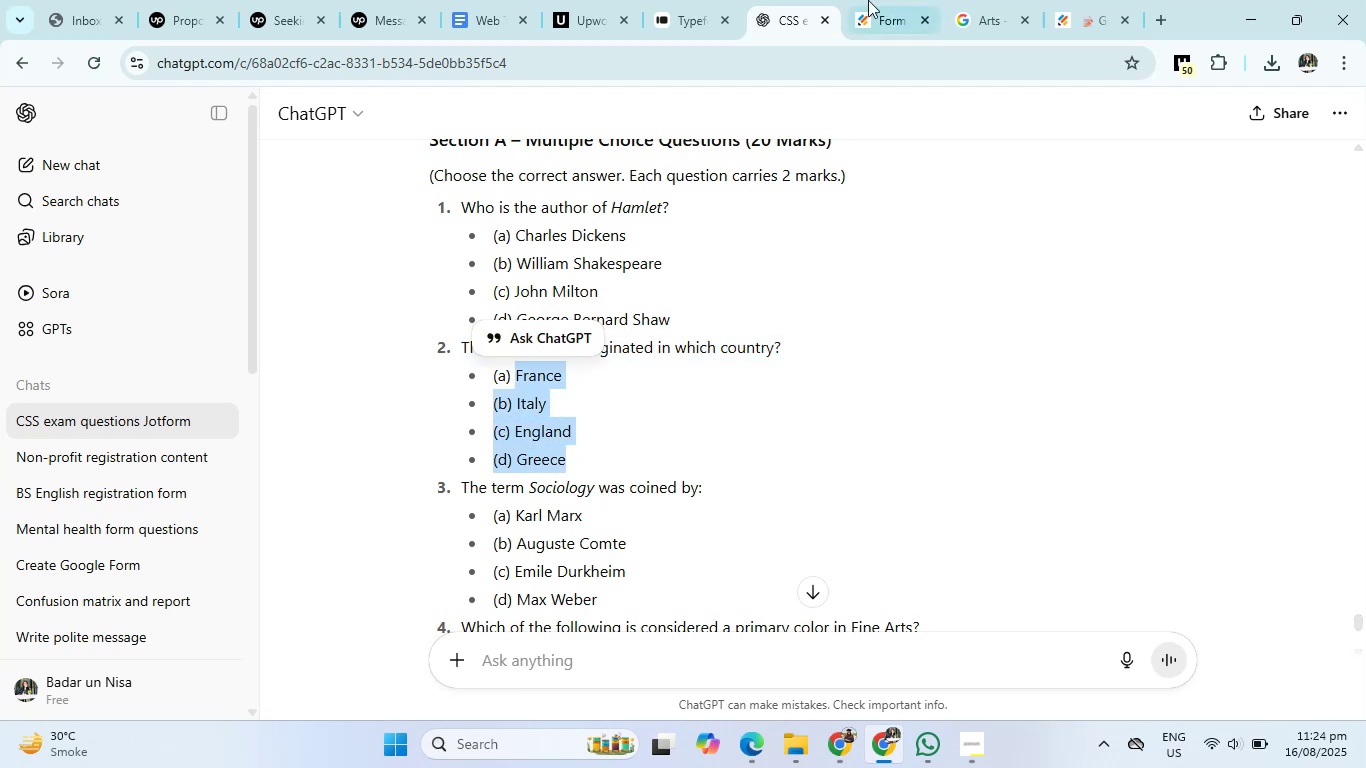 
left_click([887, 0])
 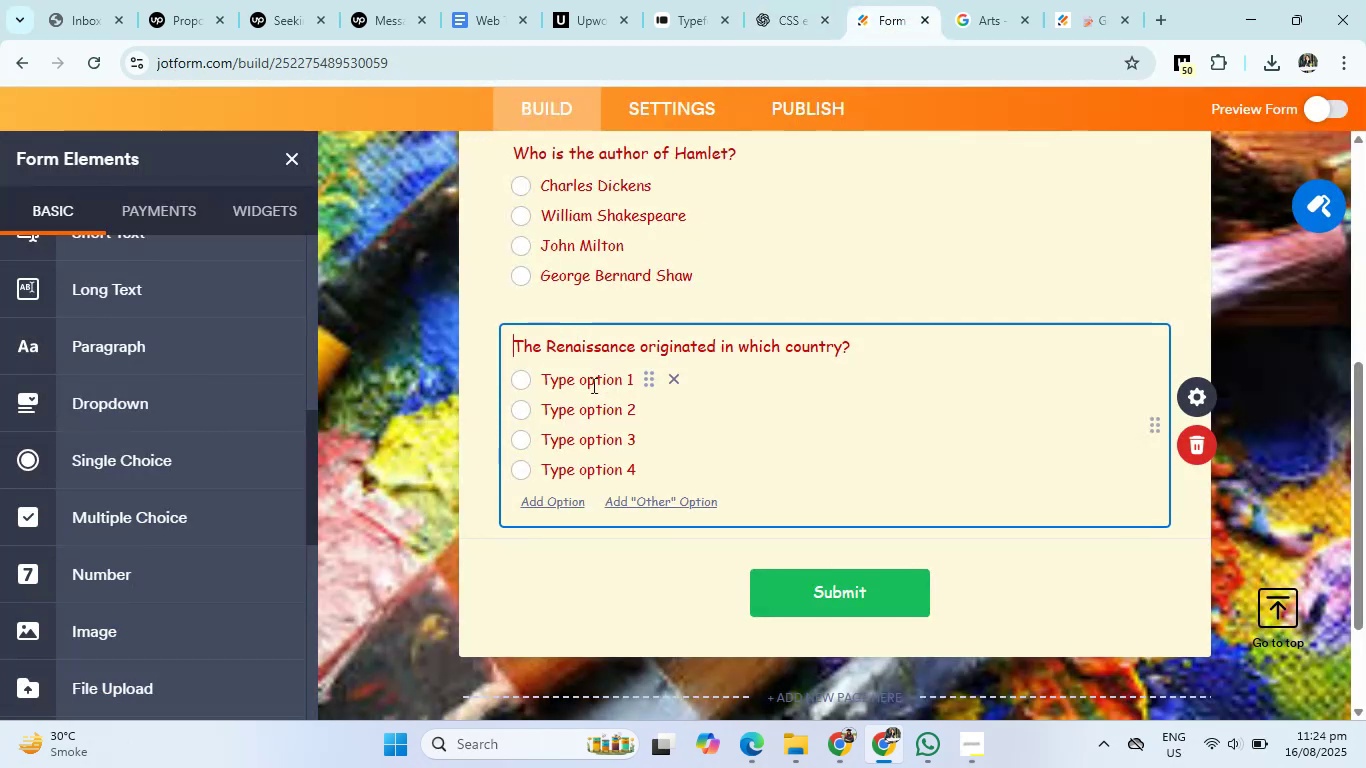 
left_click([592, 385])
 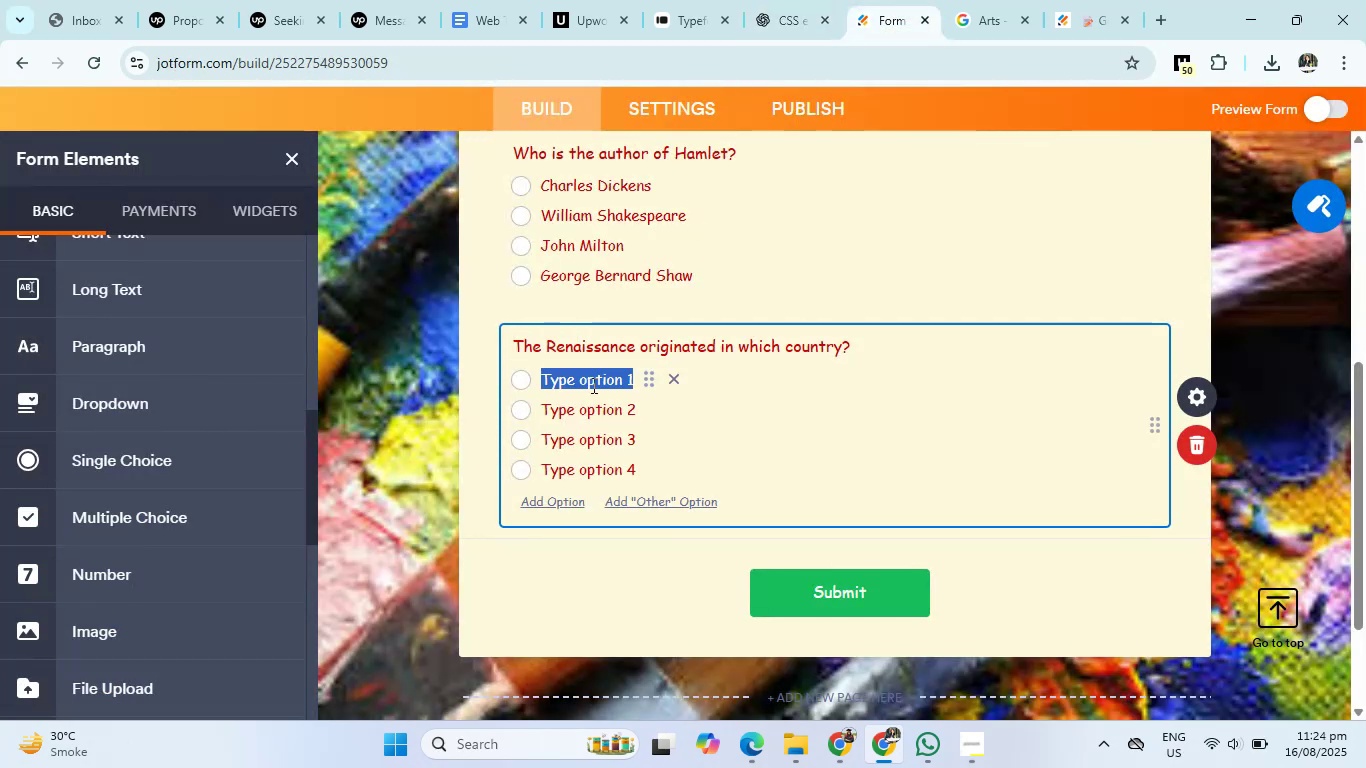 
key(Control+V)
 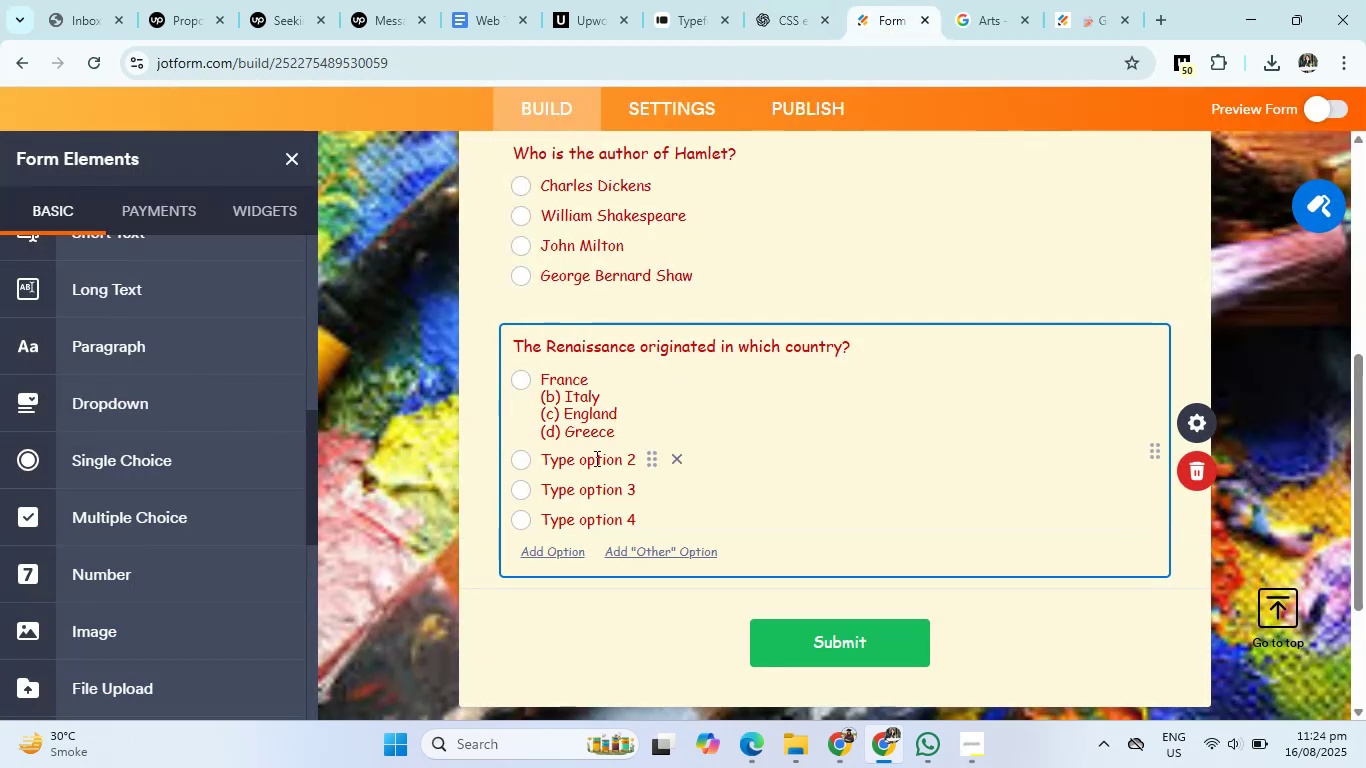 
left_click([595, 458])
 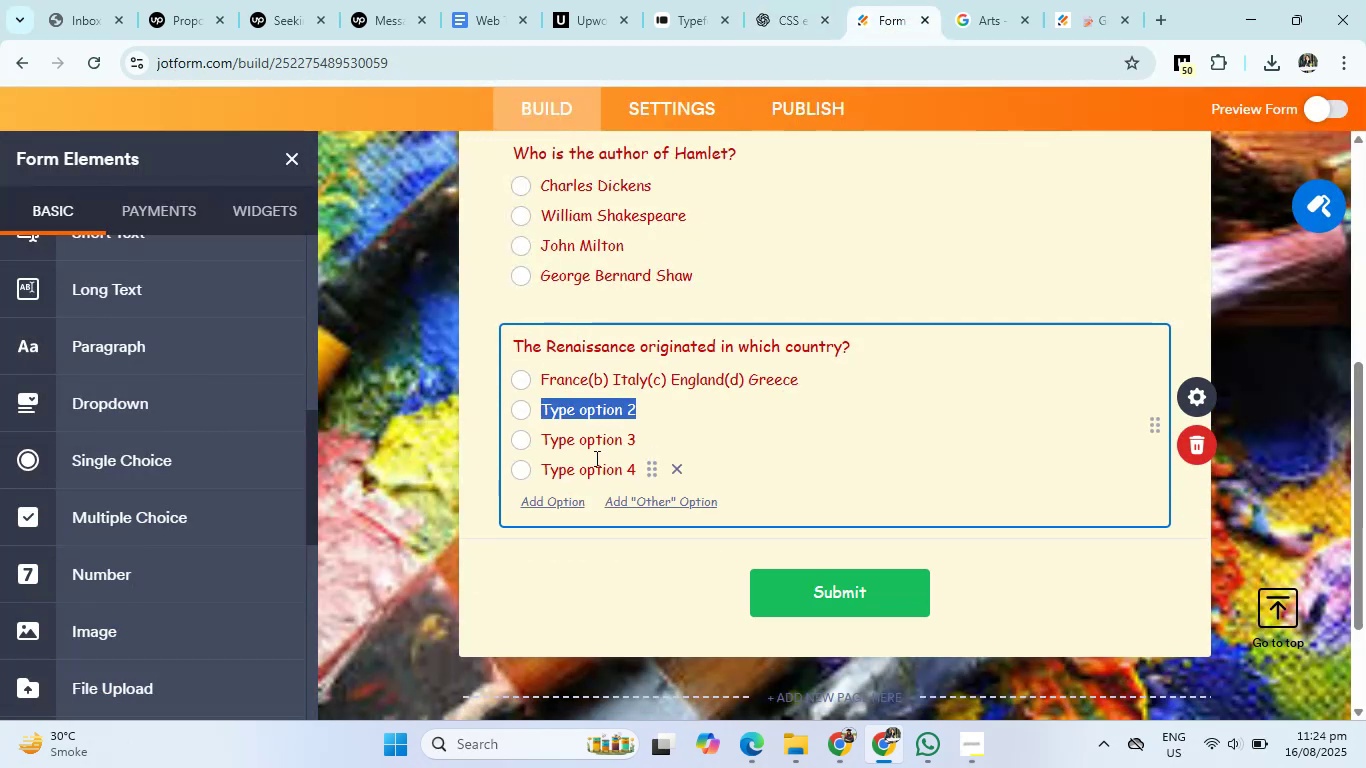 
key(Backspace)
type(Italy)
 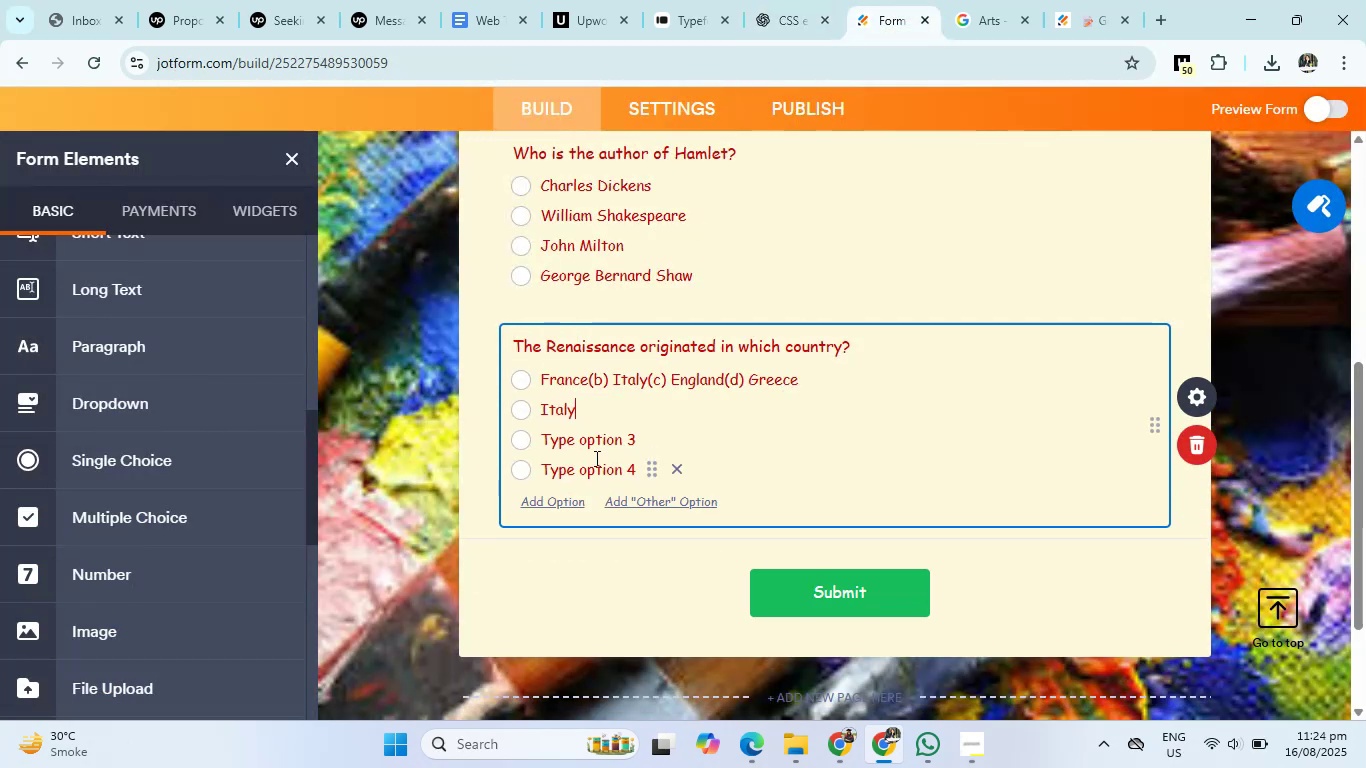 
key(Enter)
 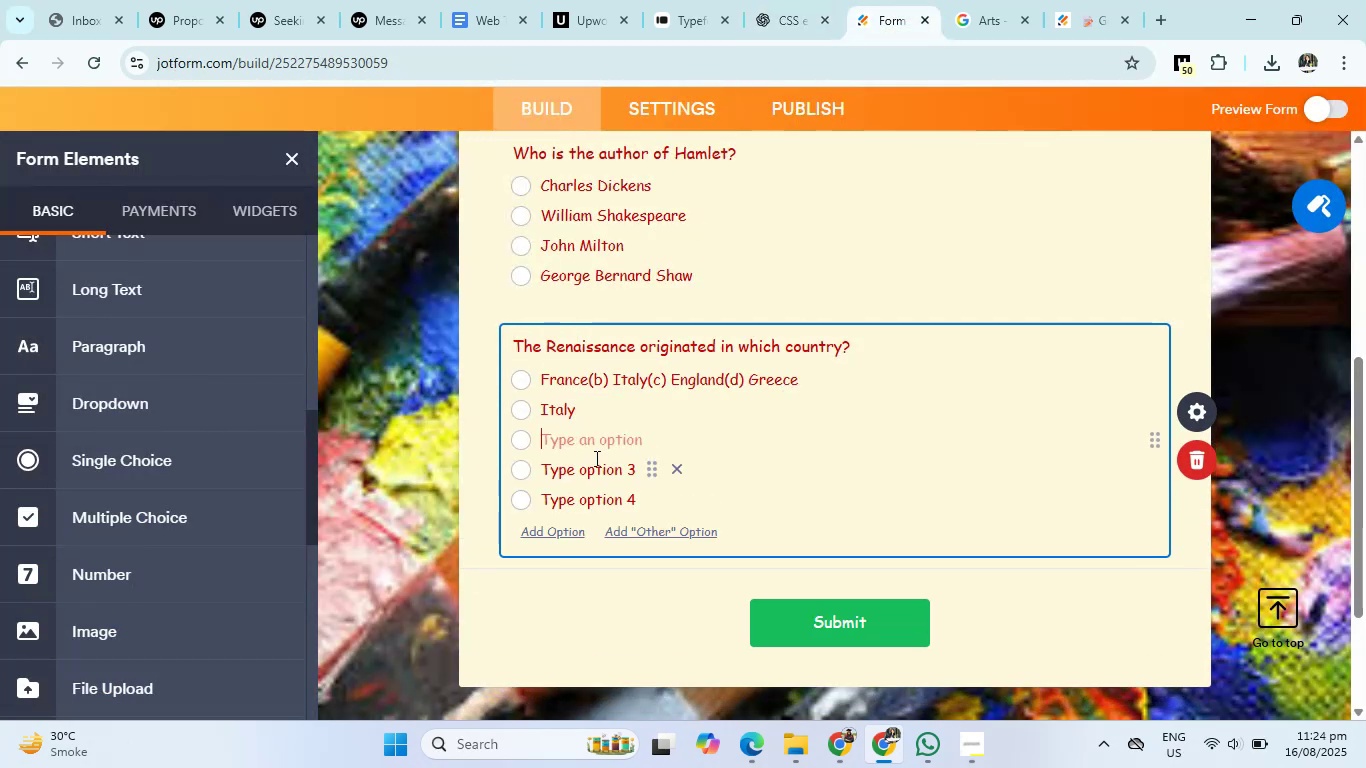 
type(England)
 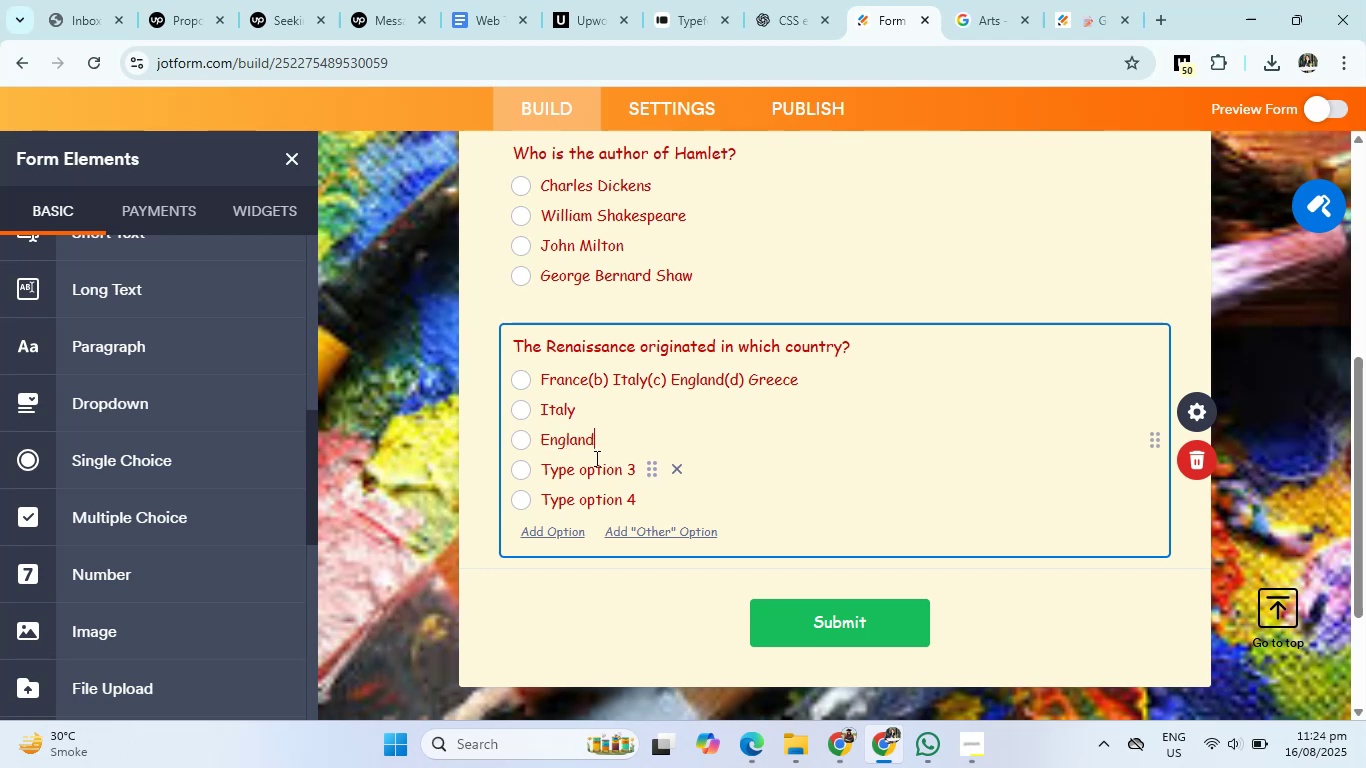 
key(Enter)
 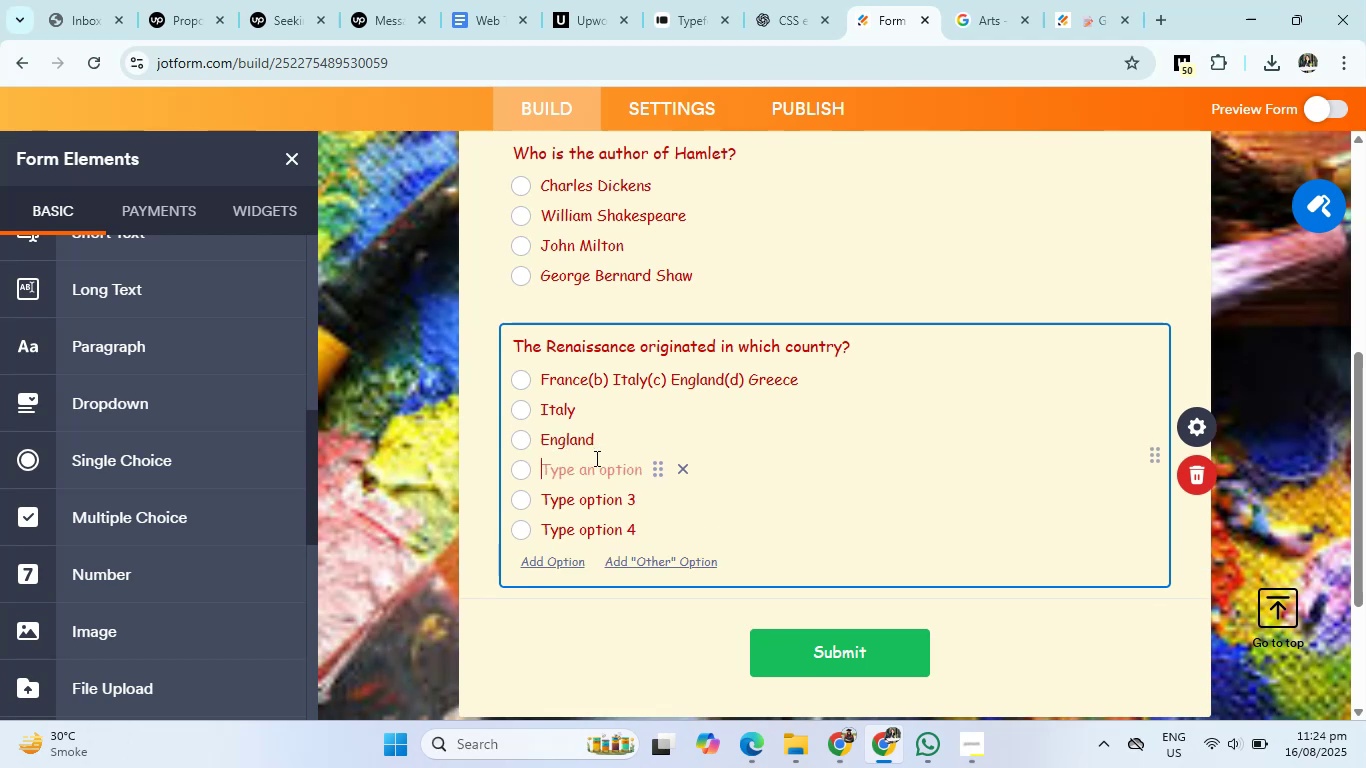 
type(Greece)
 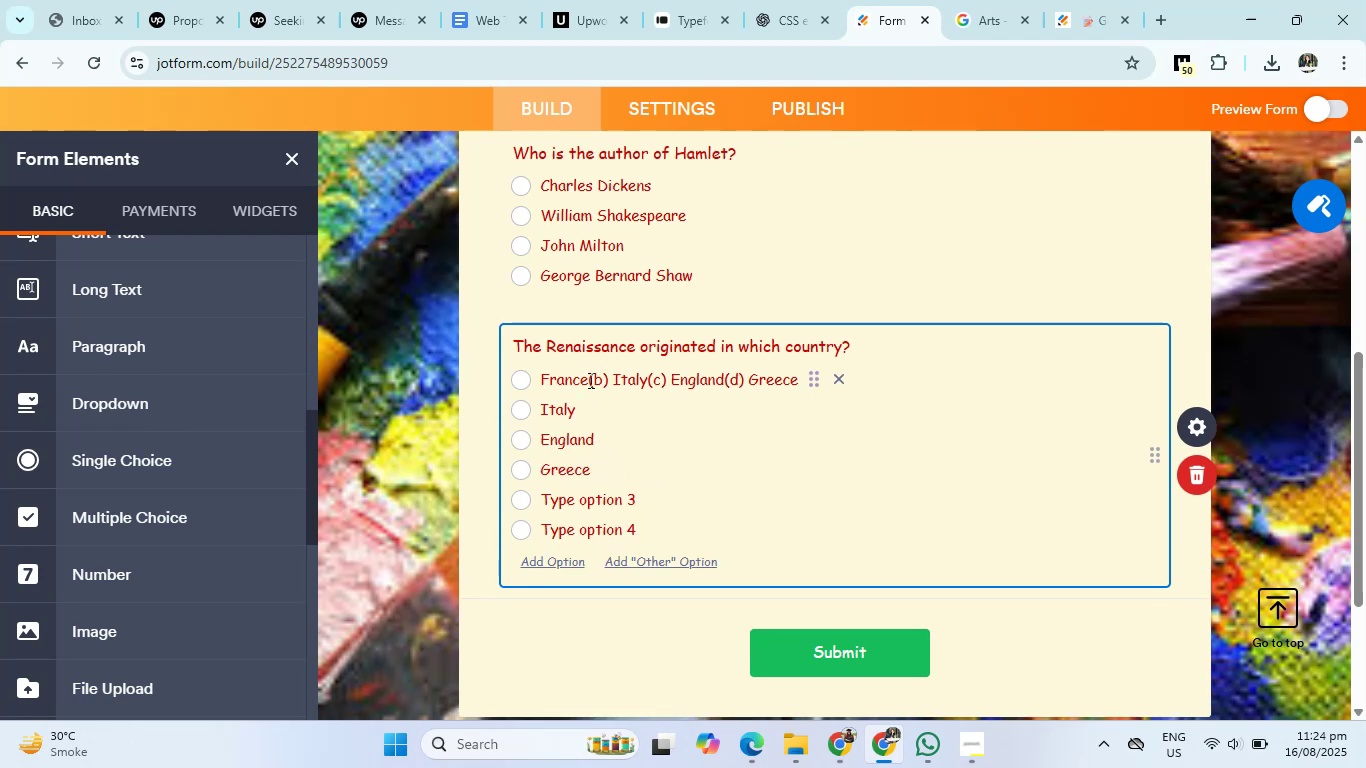 
left_click_drag(start_coordinate=[586, 382], to_coordinate=[807, 390])
 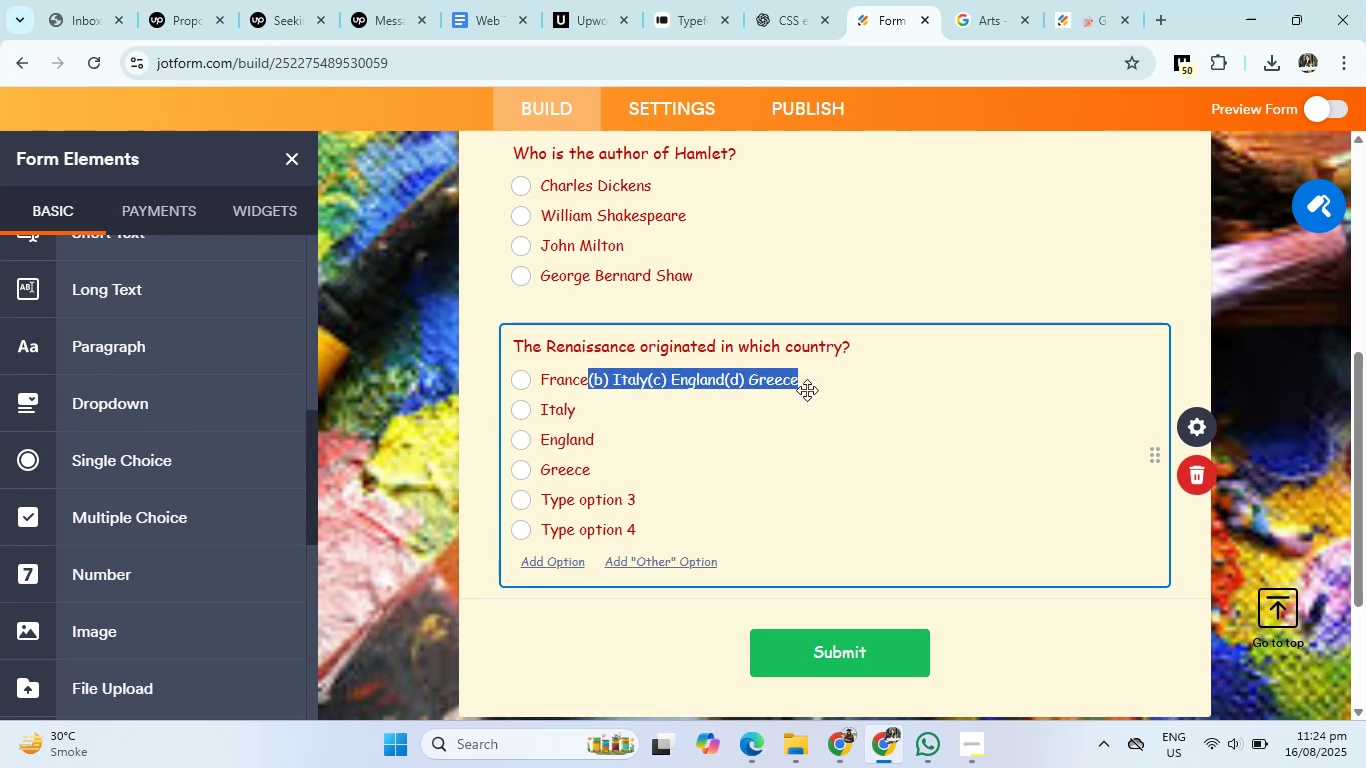 
key(Backspace)
 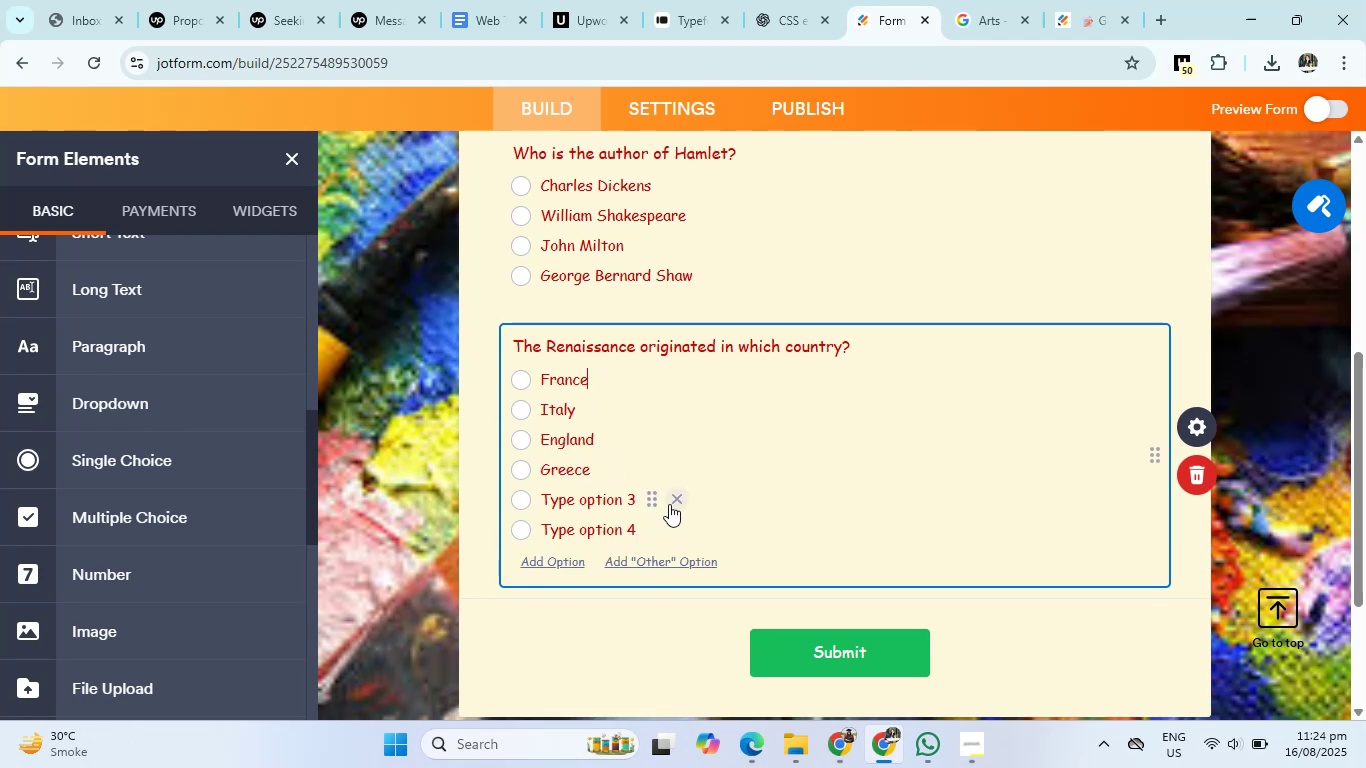 
left_click([674, 500])
 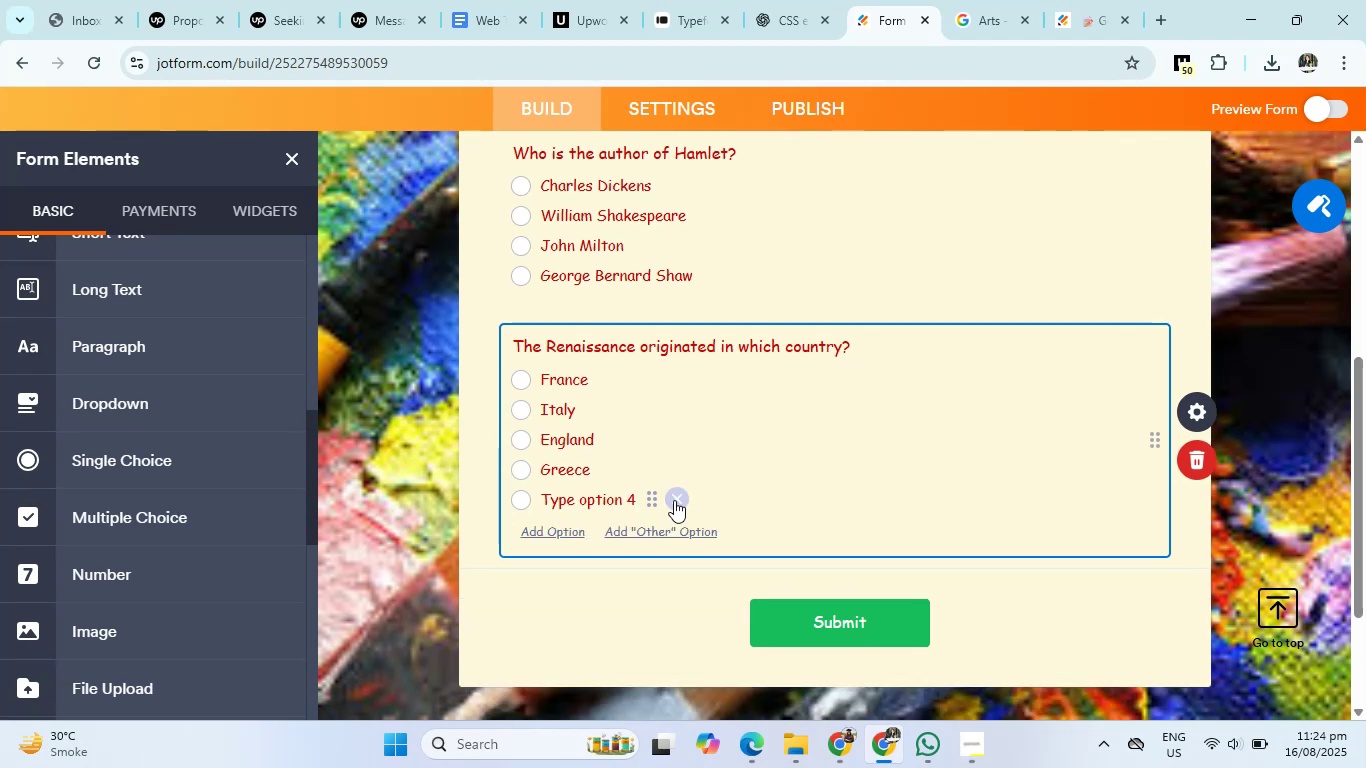 
left_click([674, 500])
 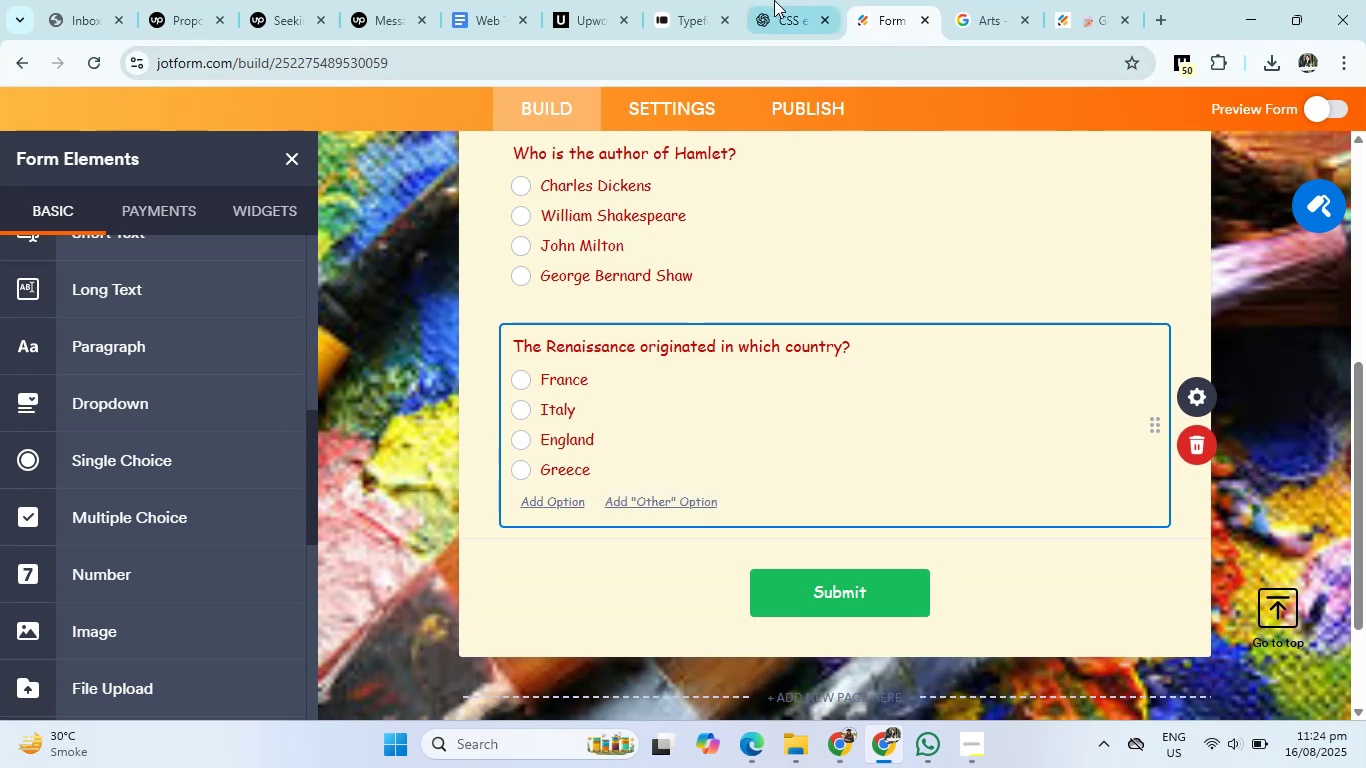 
left_click([774, 0])
 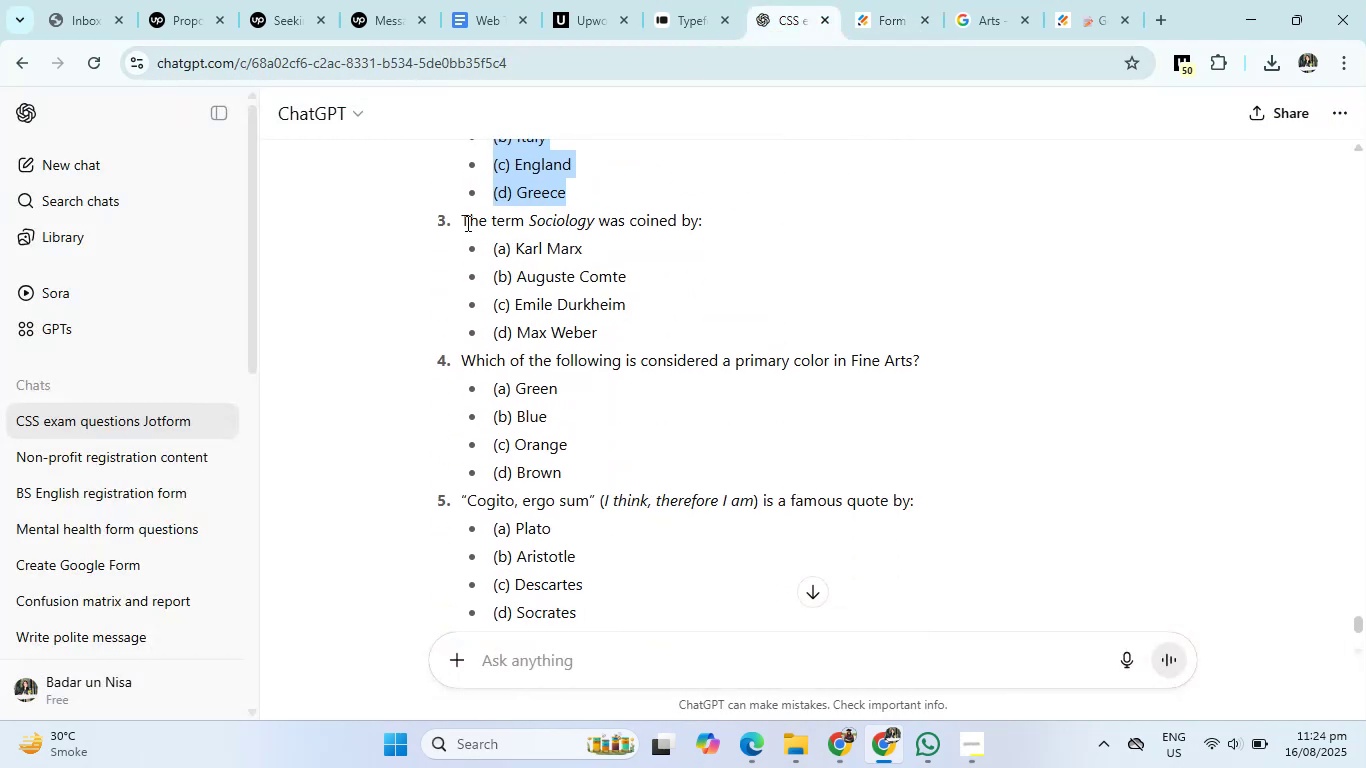 
left_click_drag(start_coordinate=[461, 219], to_coordinate=[726, 226])
 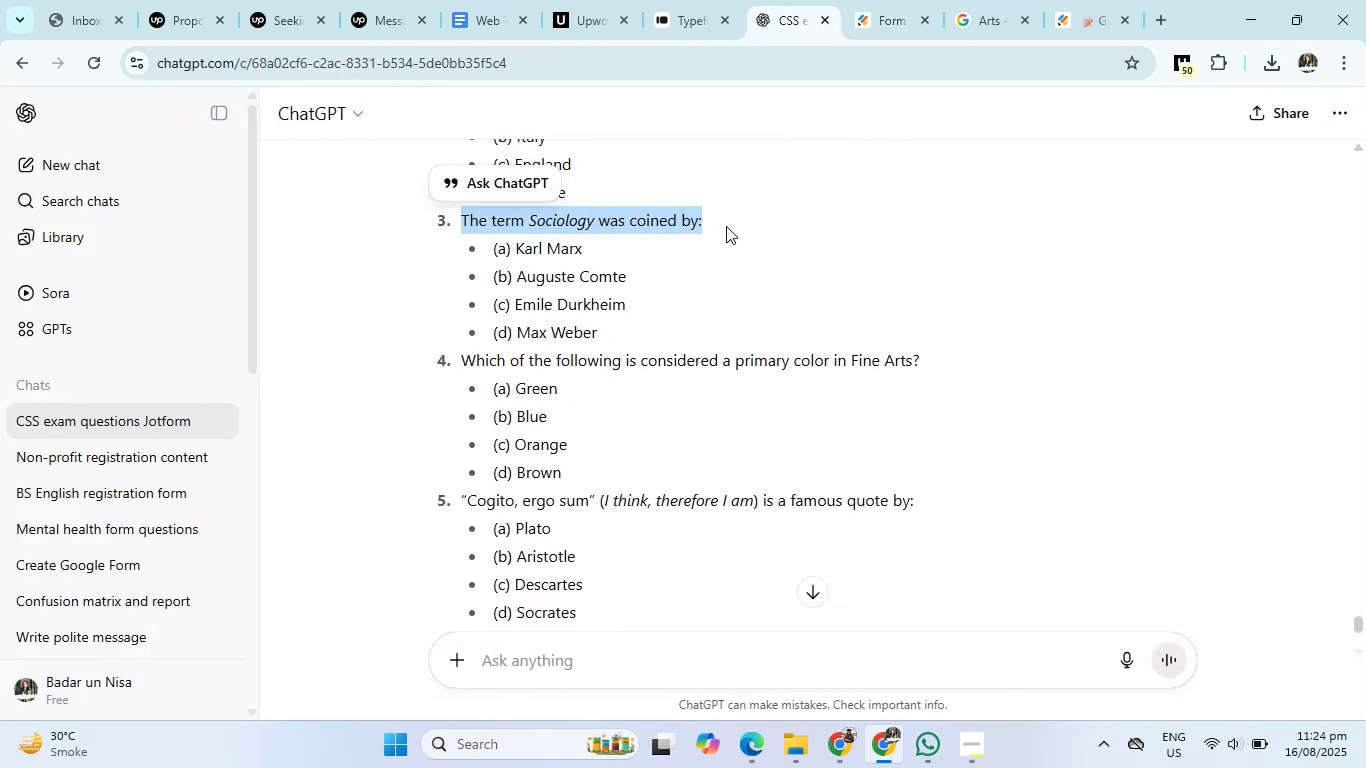 
key(Control+C)
 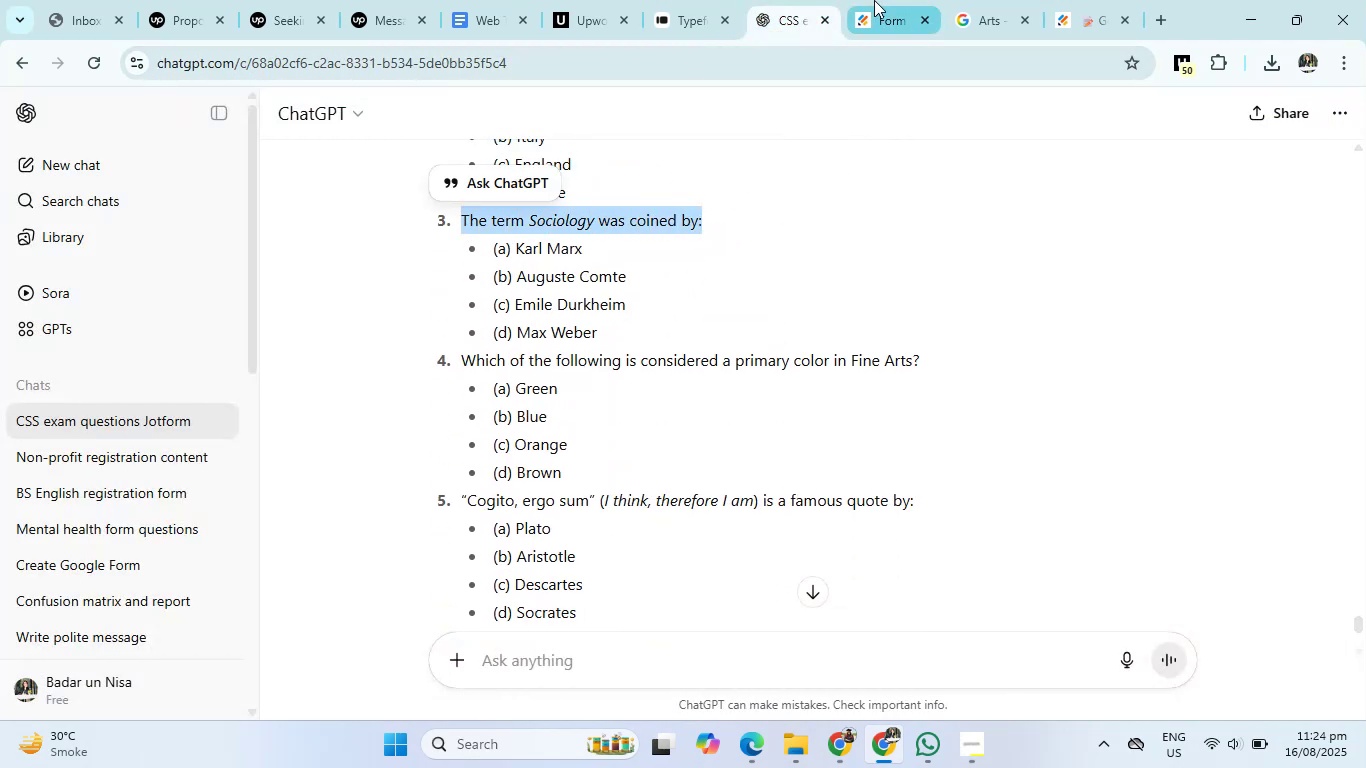 
left_click([874, 0])
 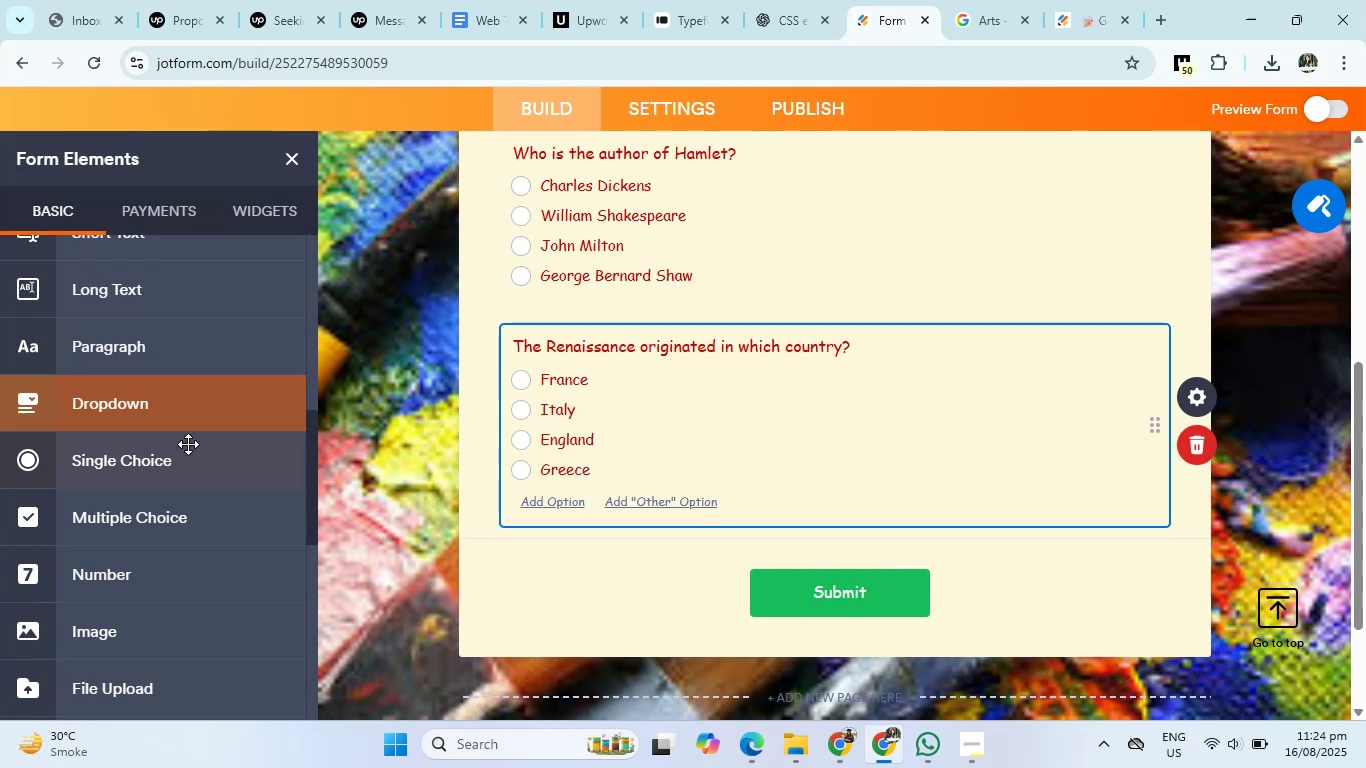 
left_click([185, 445])
 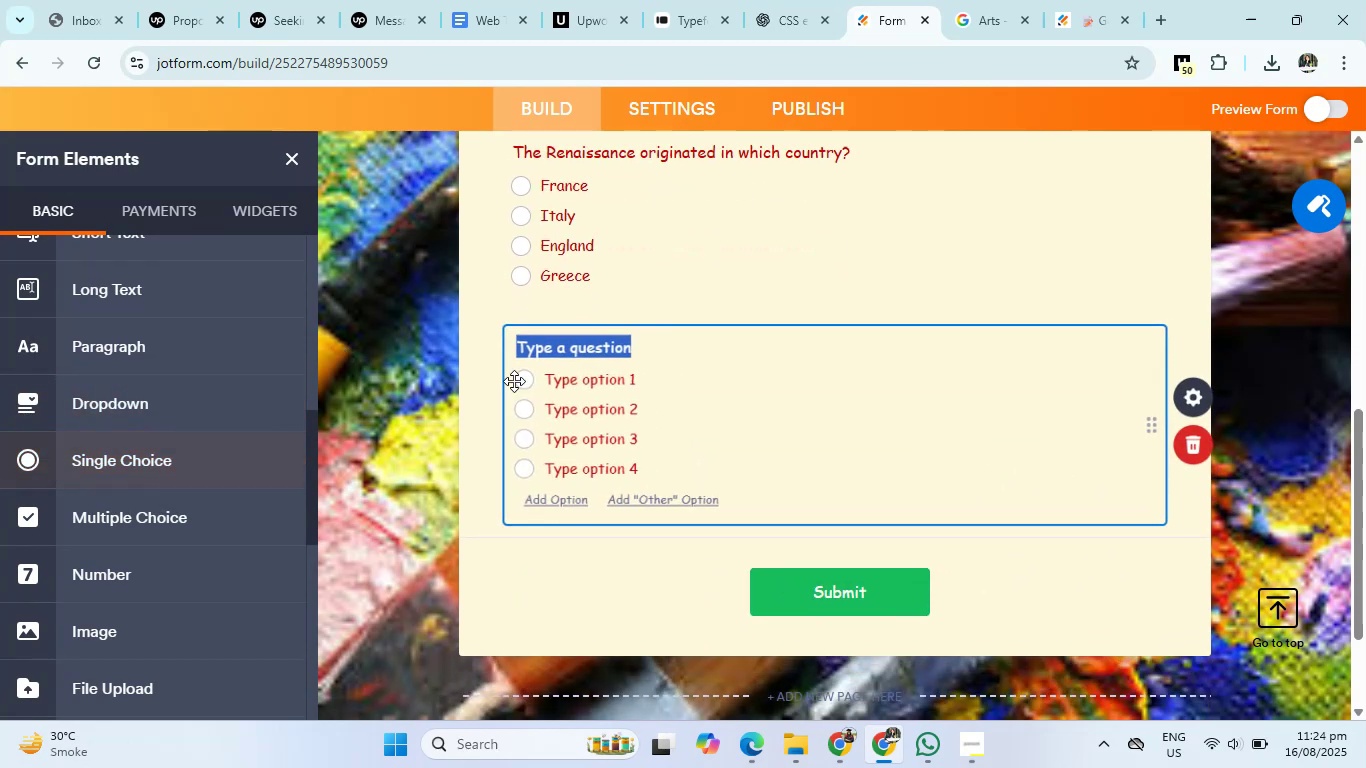 
key(Control+V)
 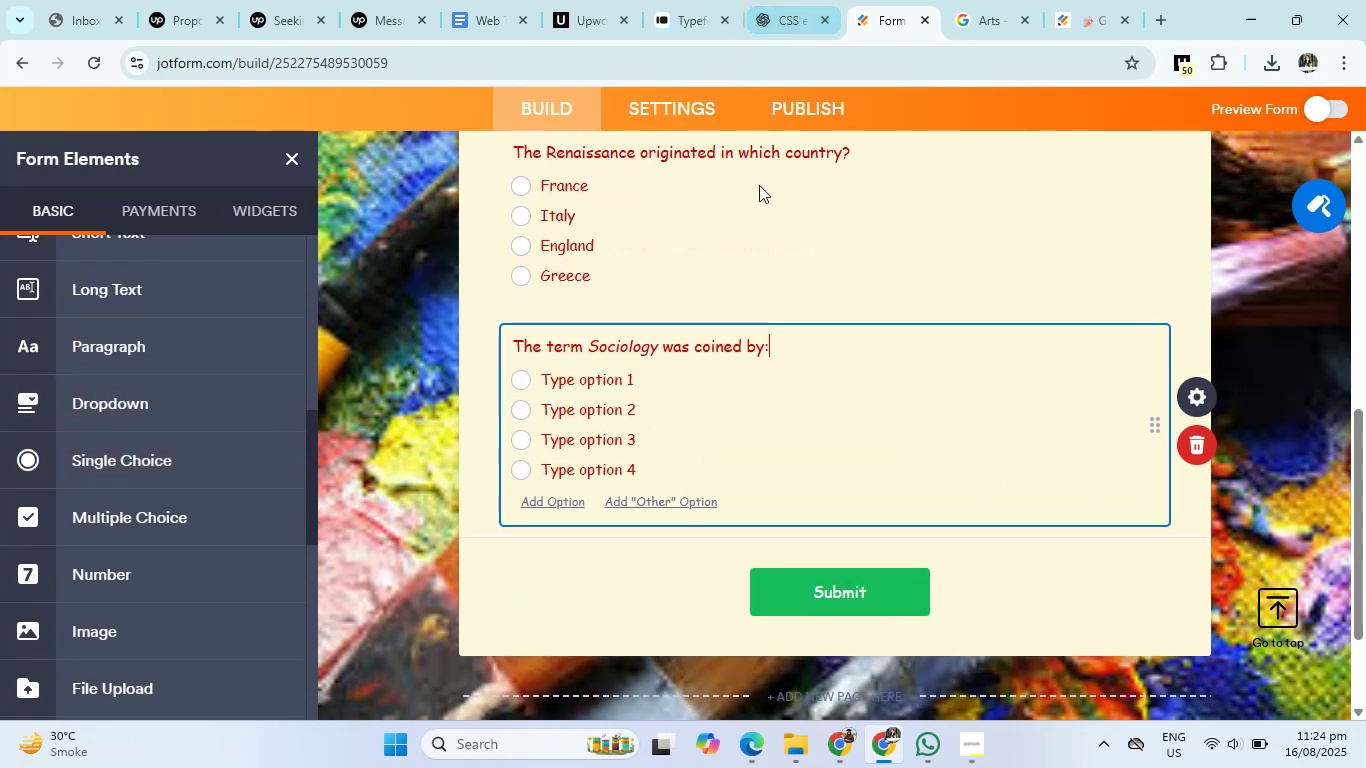 
key(Backspace)
 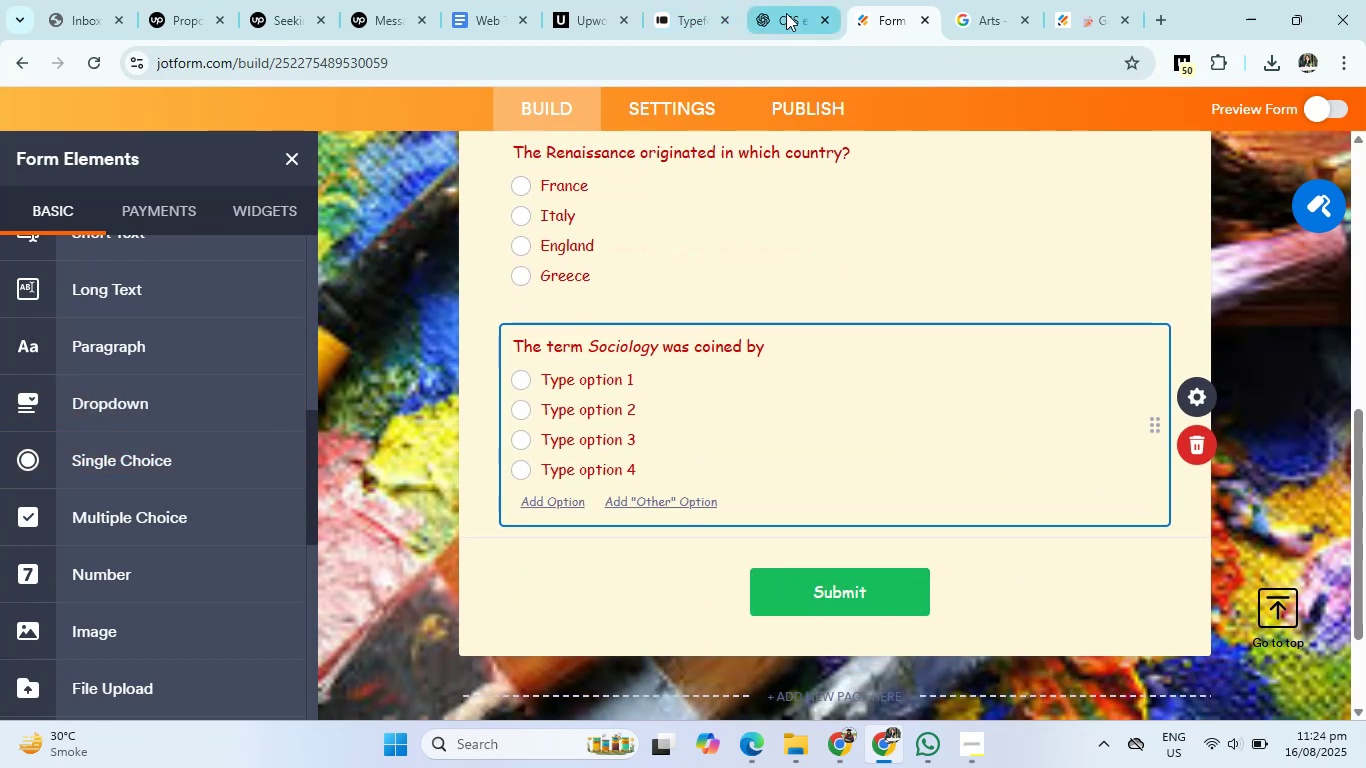 
left_click([786, 12])
 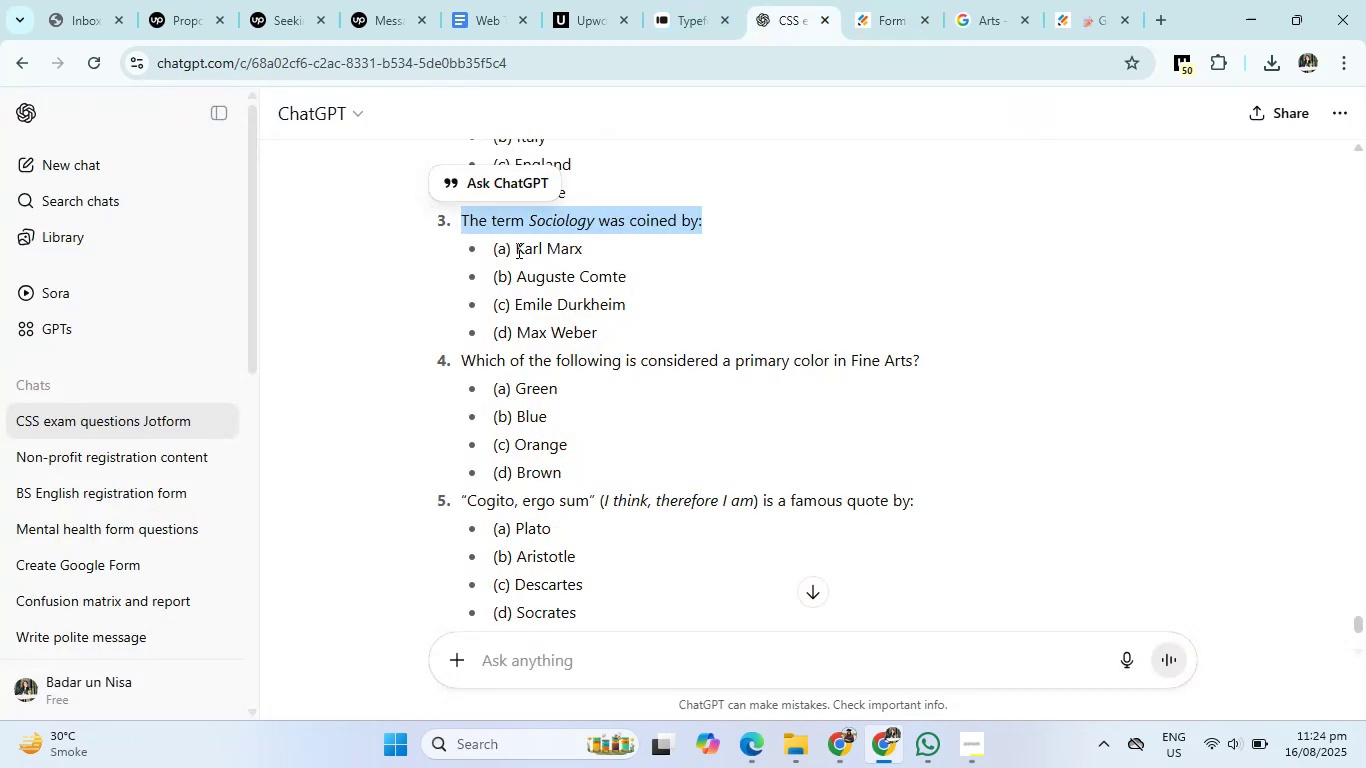 
left_click_drag(start_coordinate=[517, 250], to_coordinate=[633, 325])
 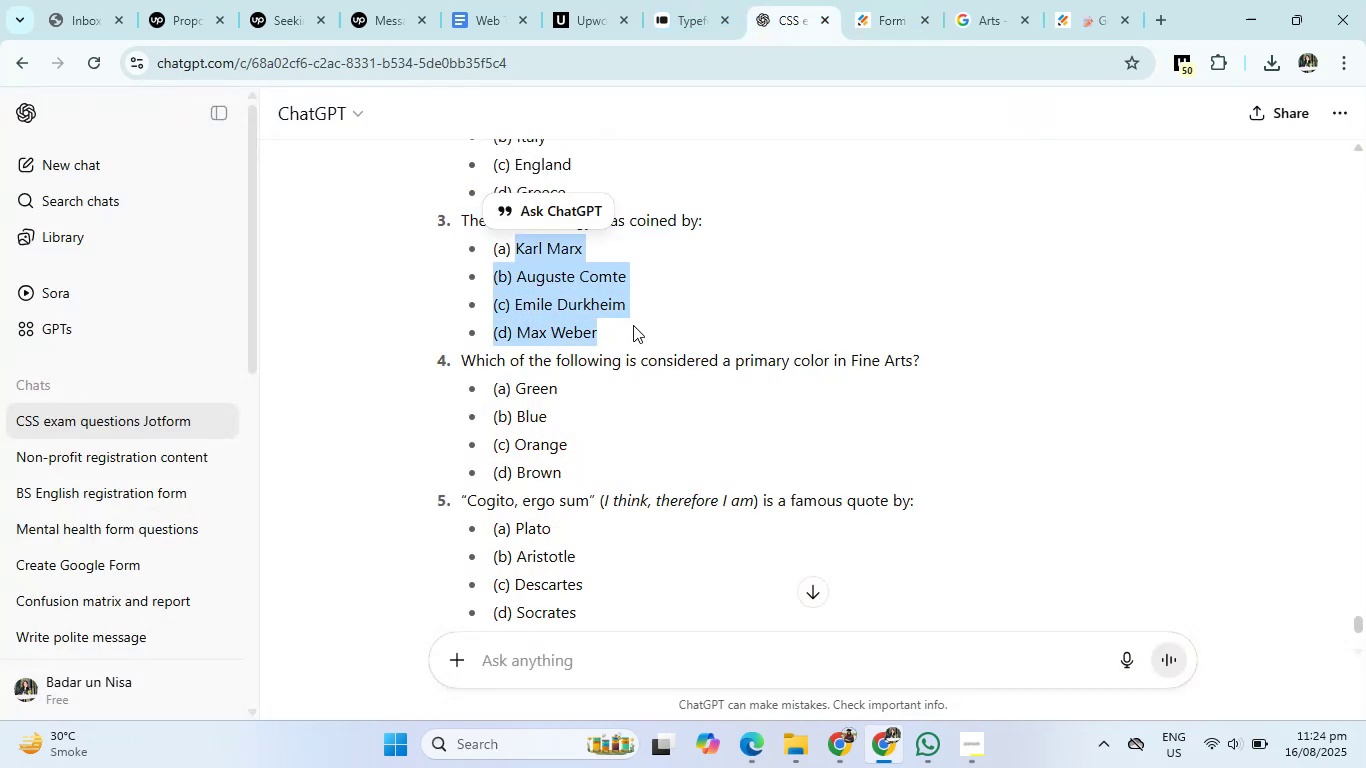 
key(Control+C)
 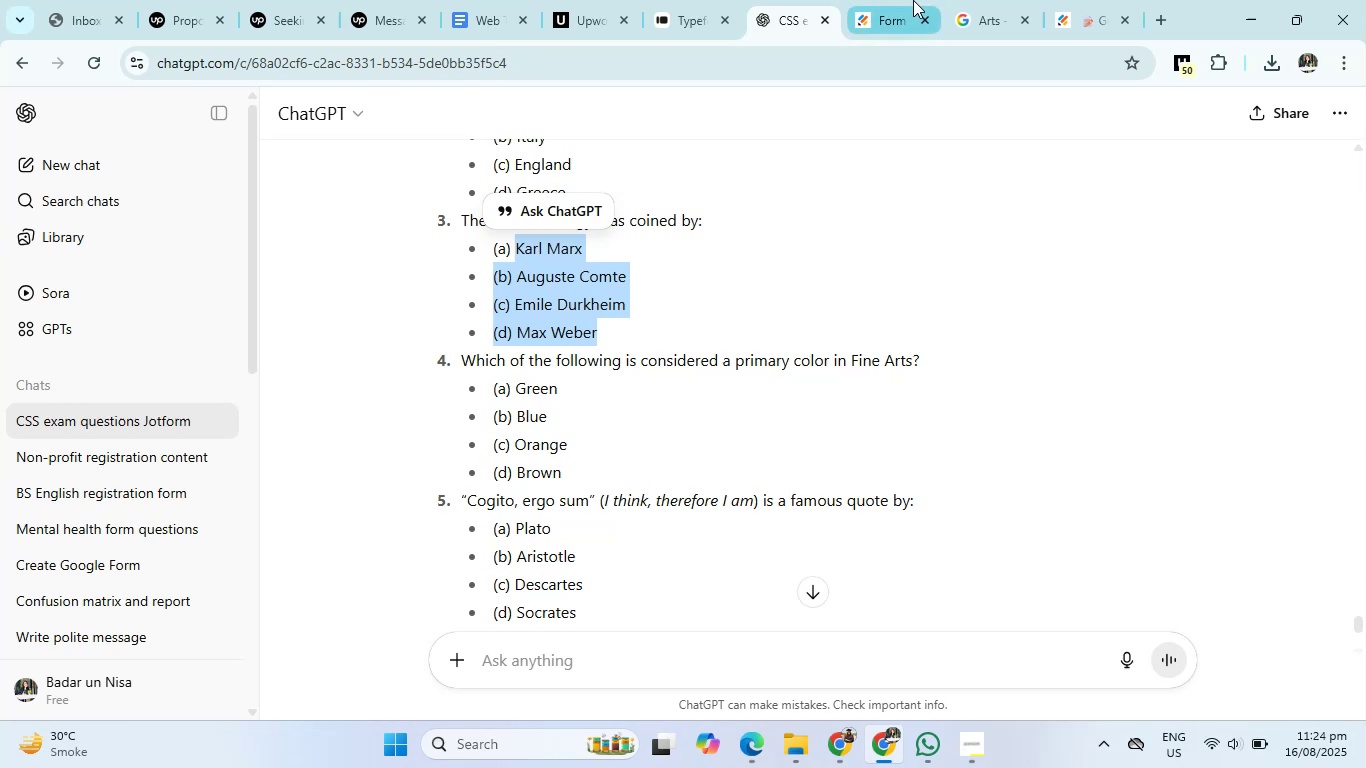 
left_click([913, 1])
 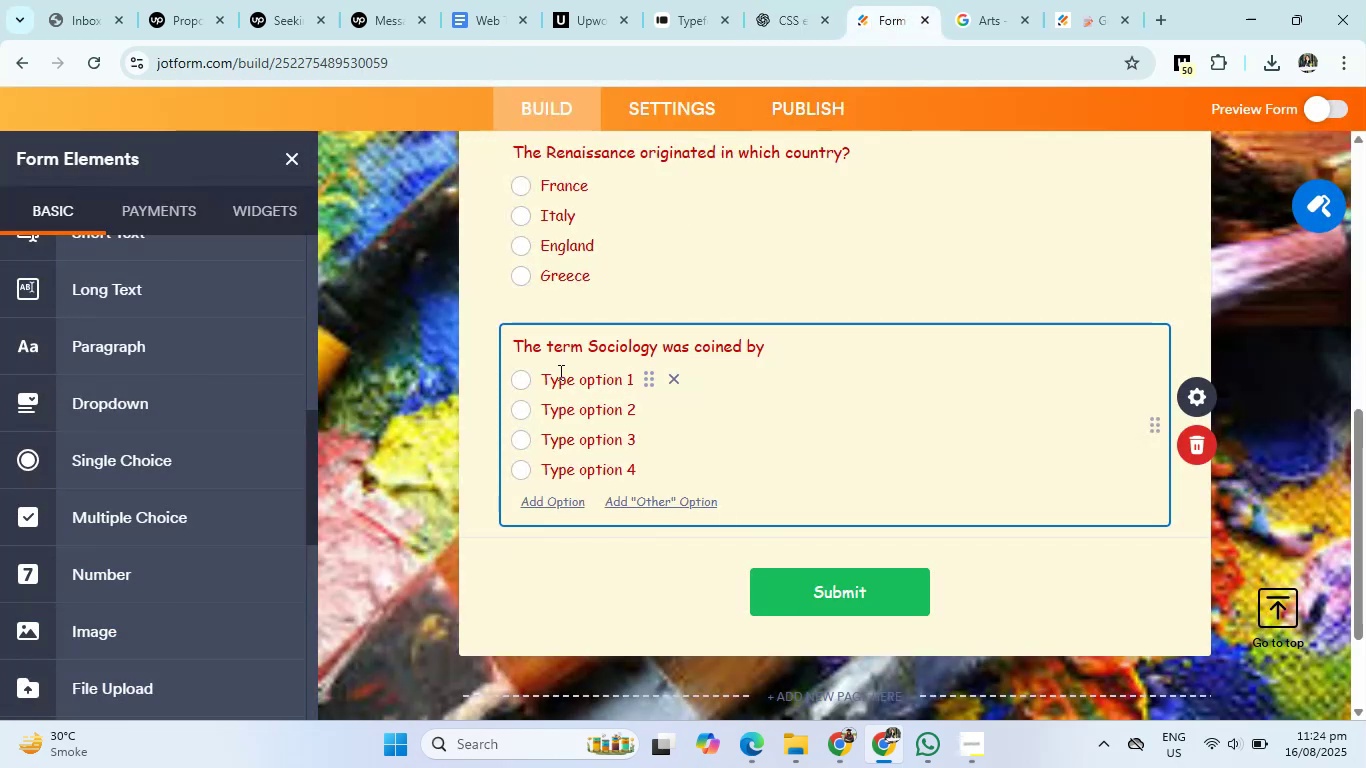 
left_click([560, 376])
 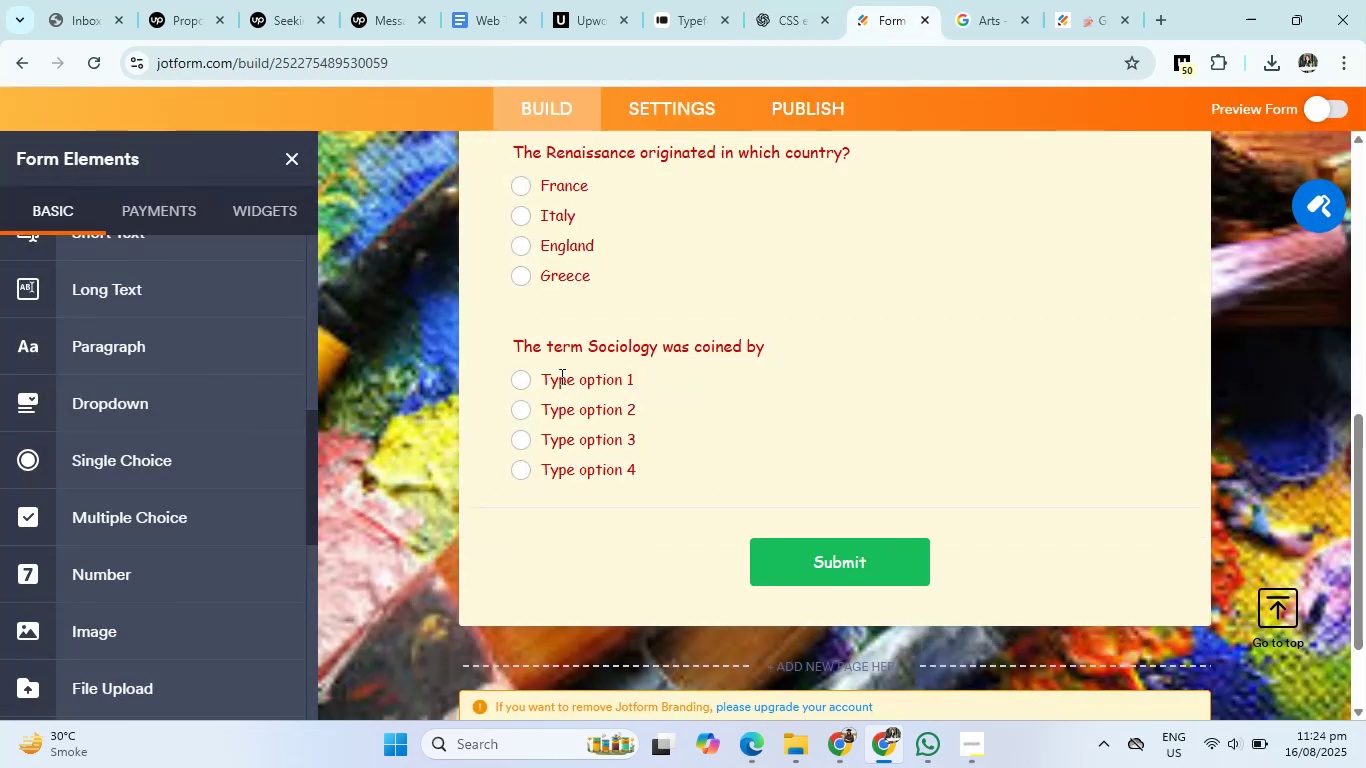 
key(Control+V)
 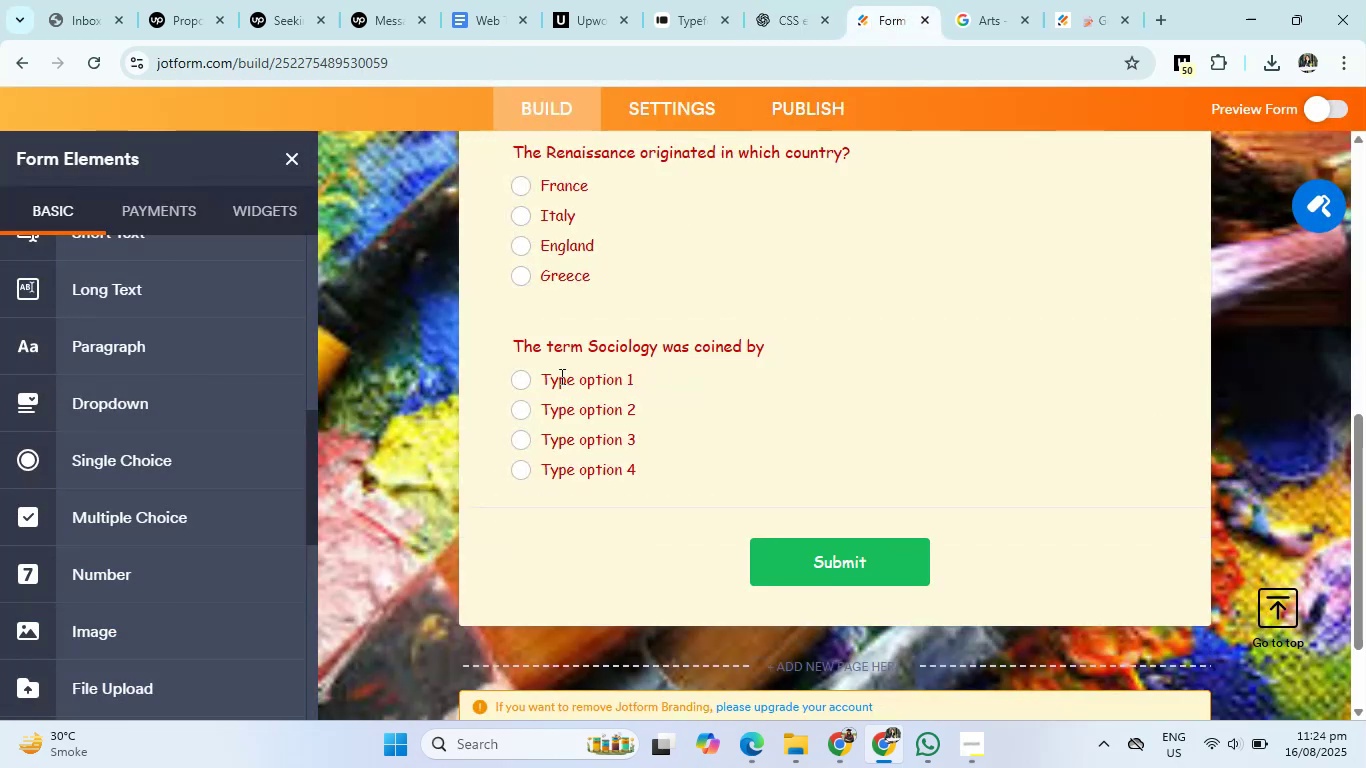 
left_click([560, 376])
 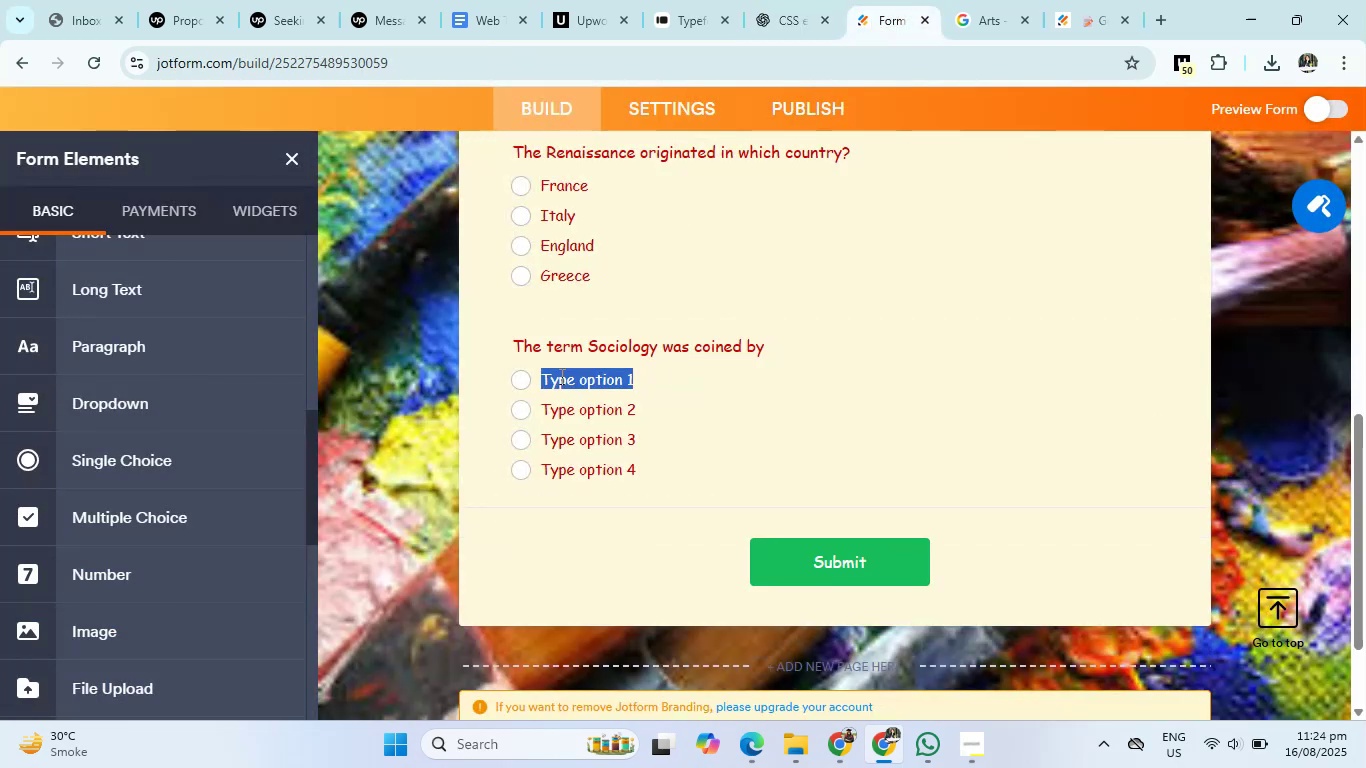 
key(Control+V)
 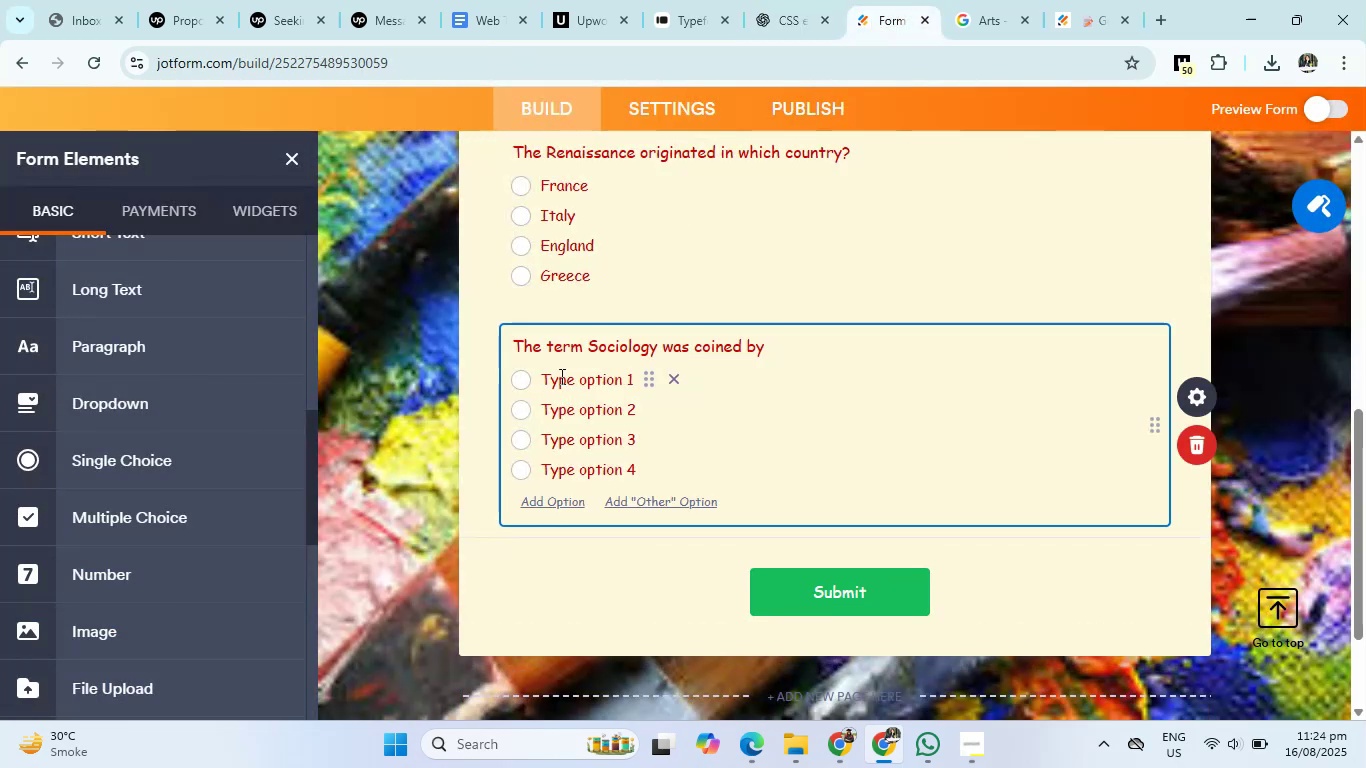 
key(Control+V)
 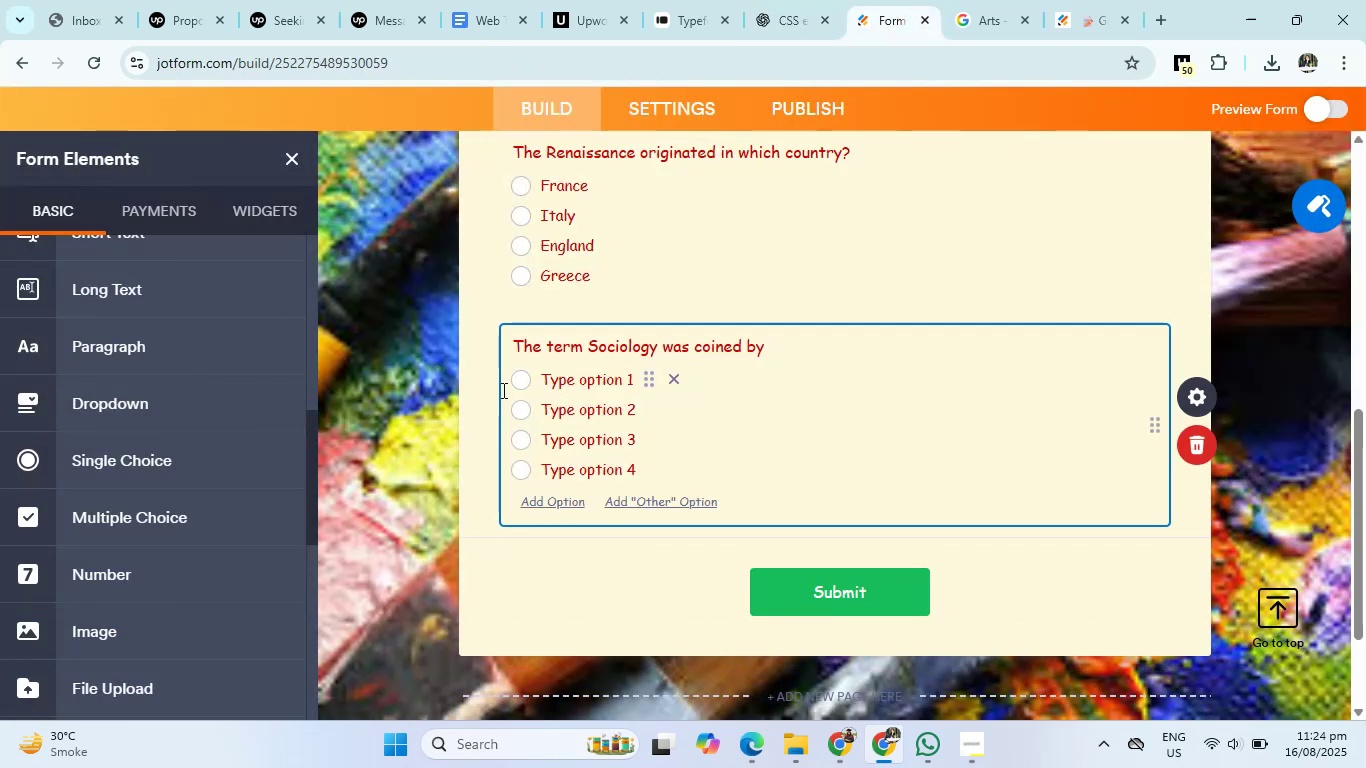 
left_click([833, 0])
 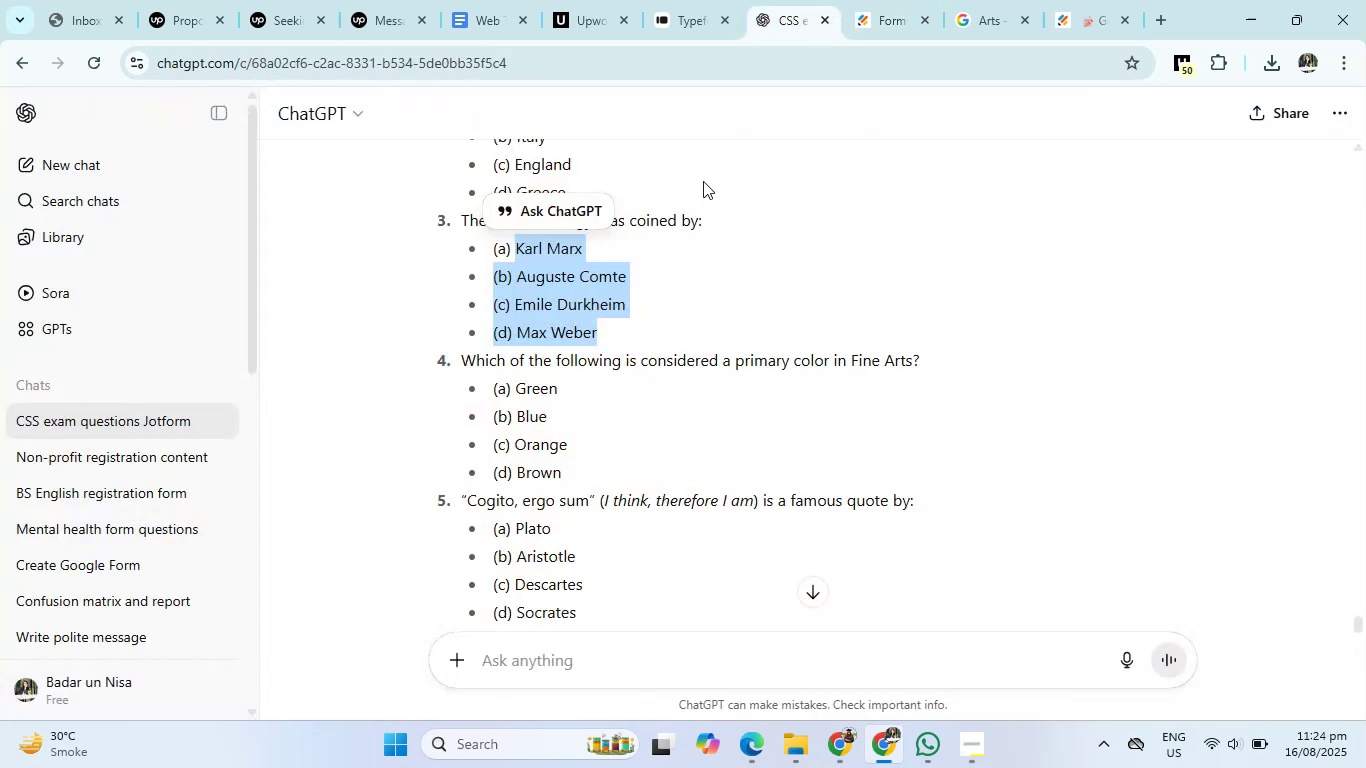 
key(Control+C)
 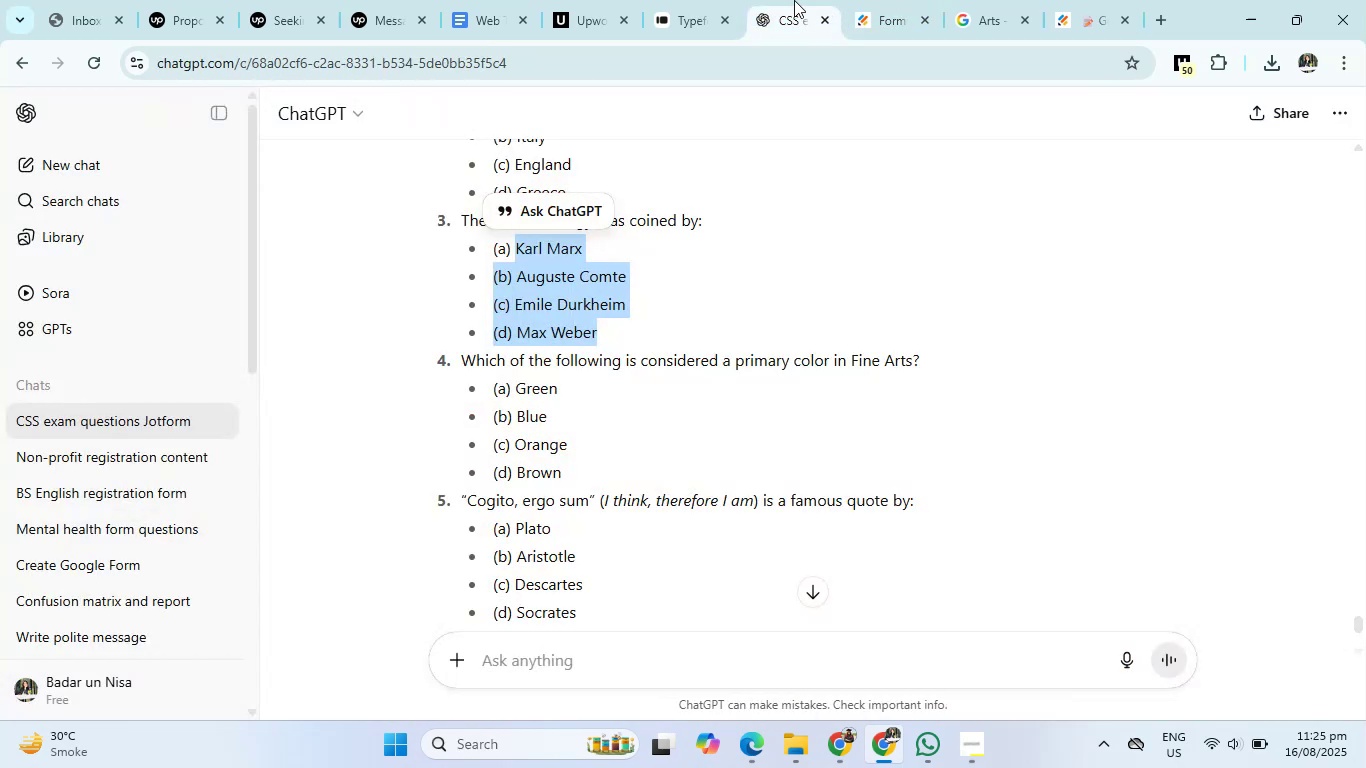 
left_click([880, 0])
 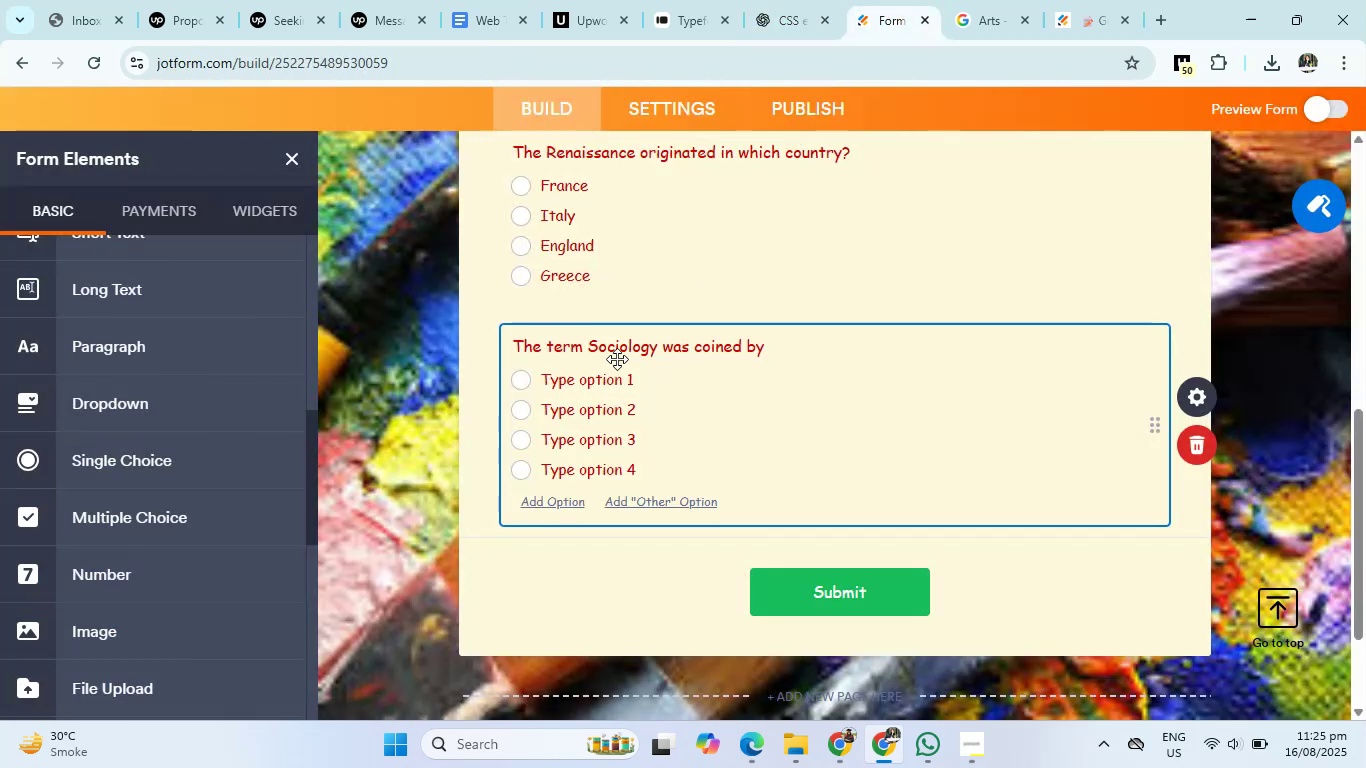 
left_click([605, 371])
 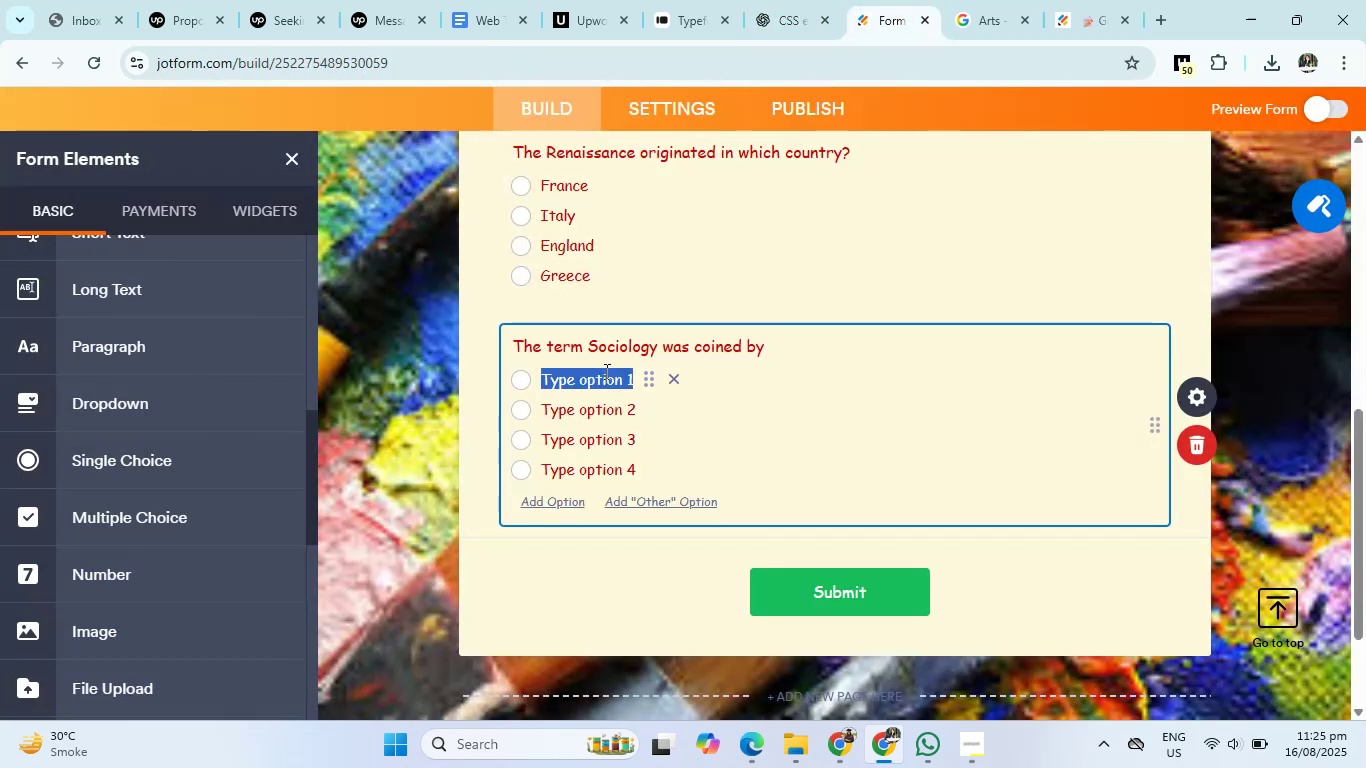 
key(Control+V)
 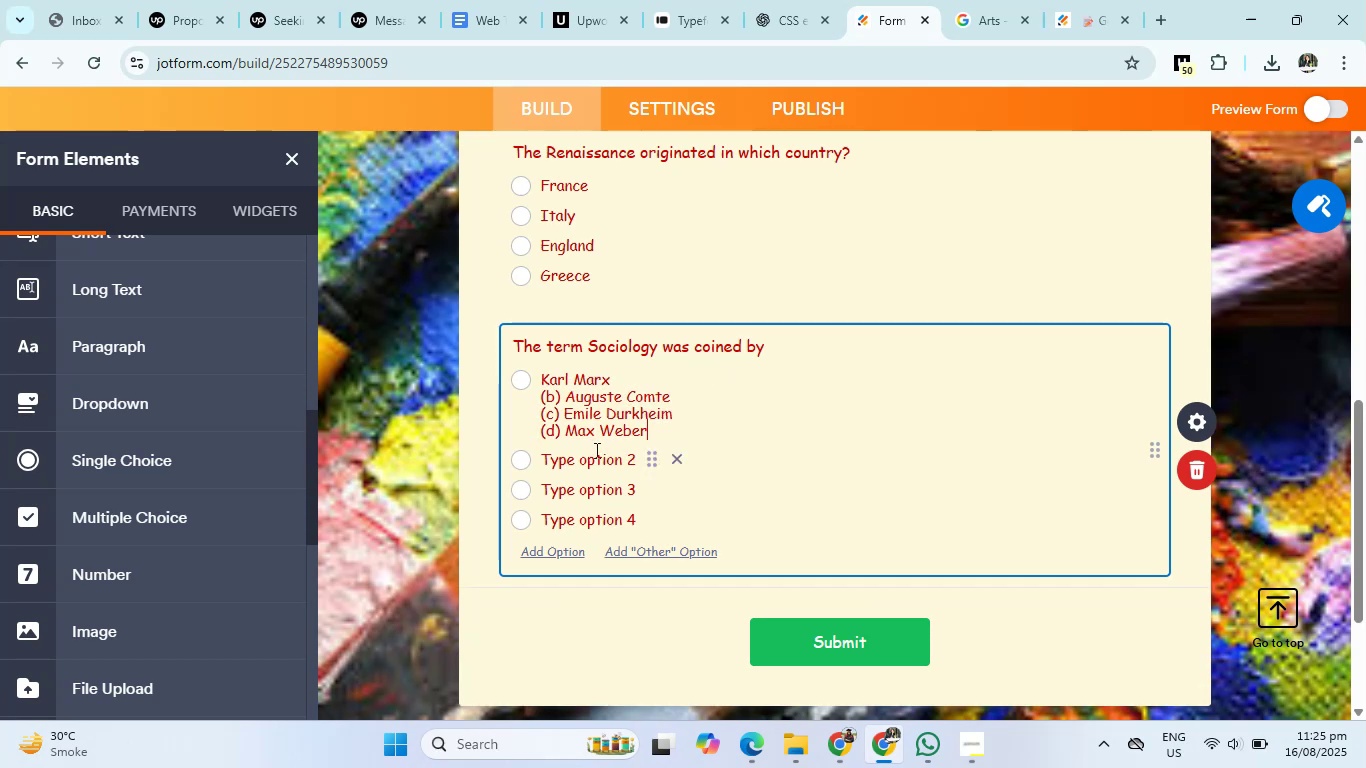 
left_click([595, 456])
 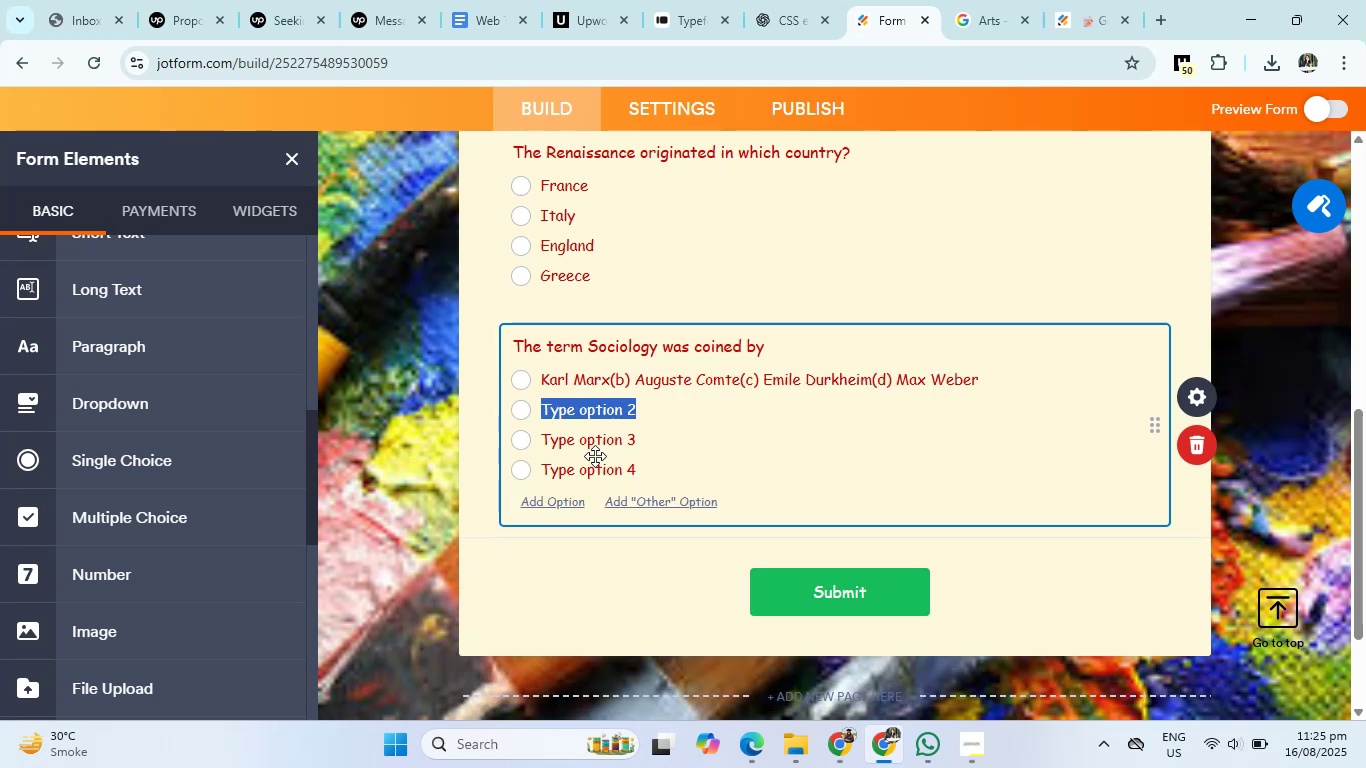 
key(Backspace)
type(Auguste Comte)
 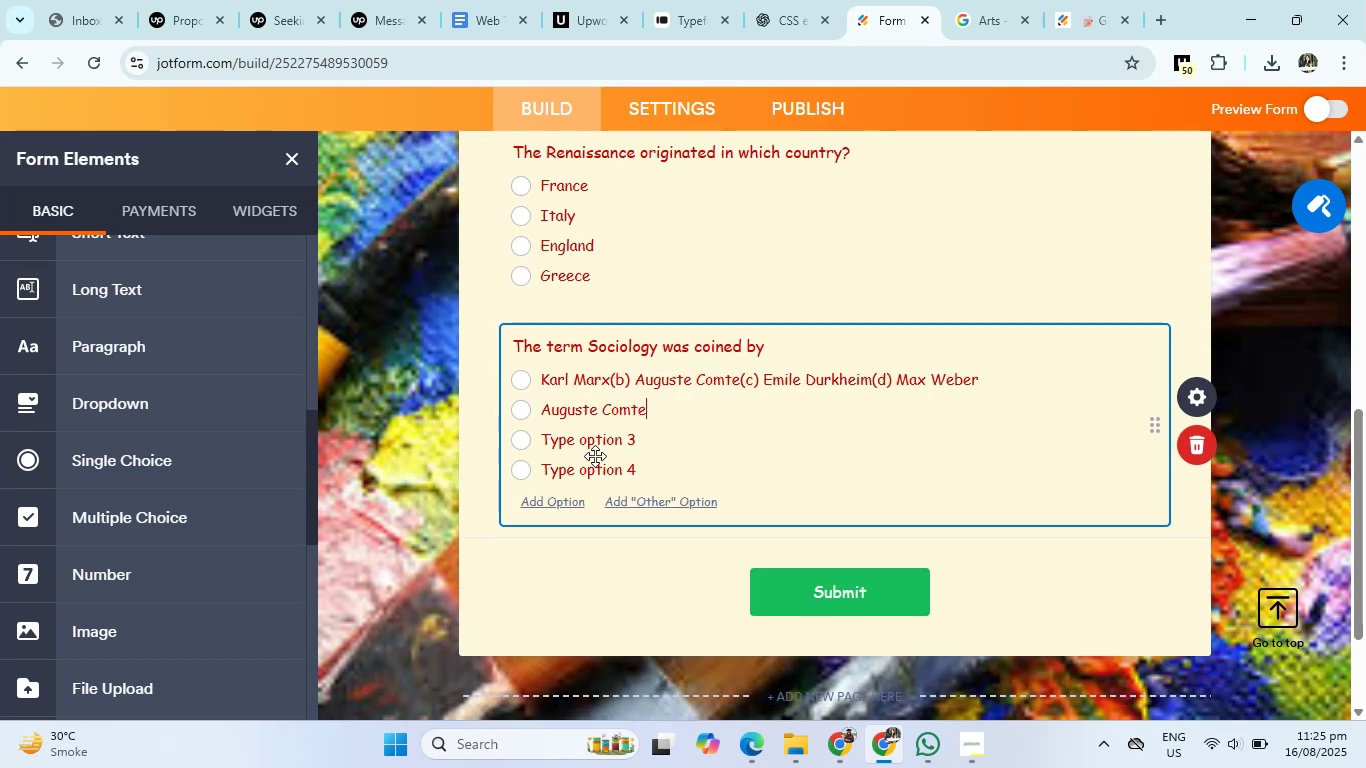 
key(Enter)
 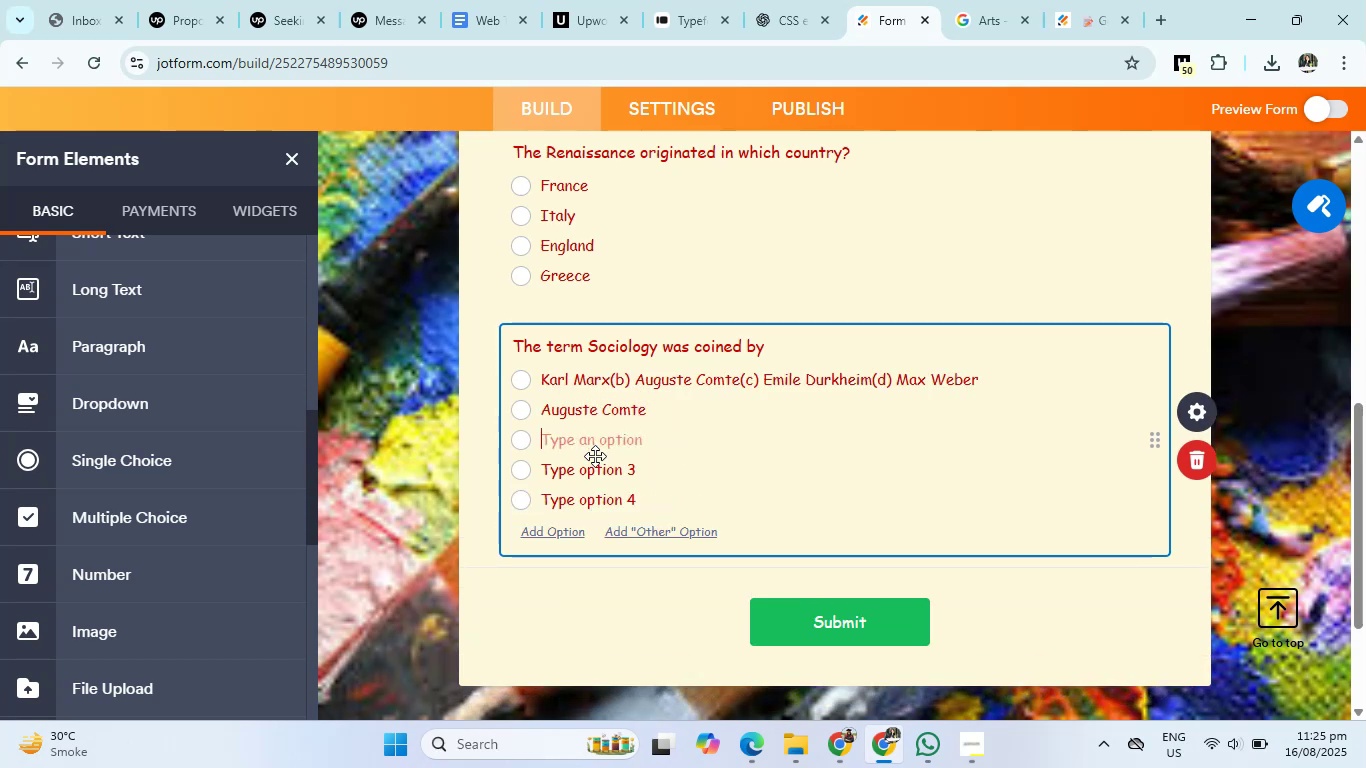 
type(Emile Durkheim)
 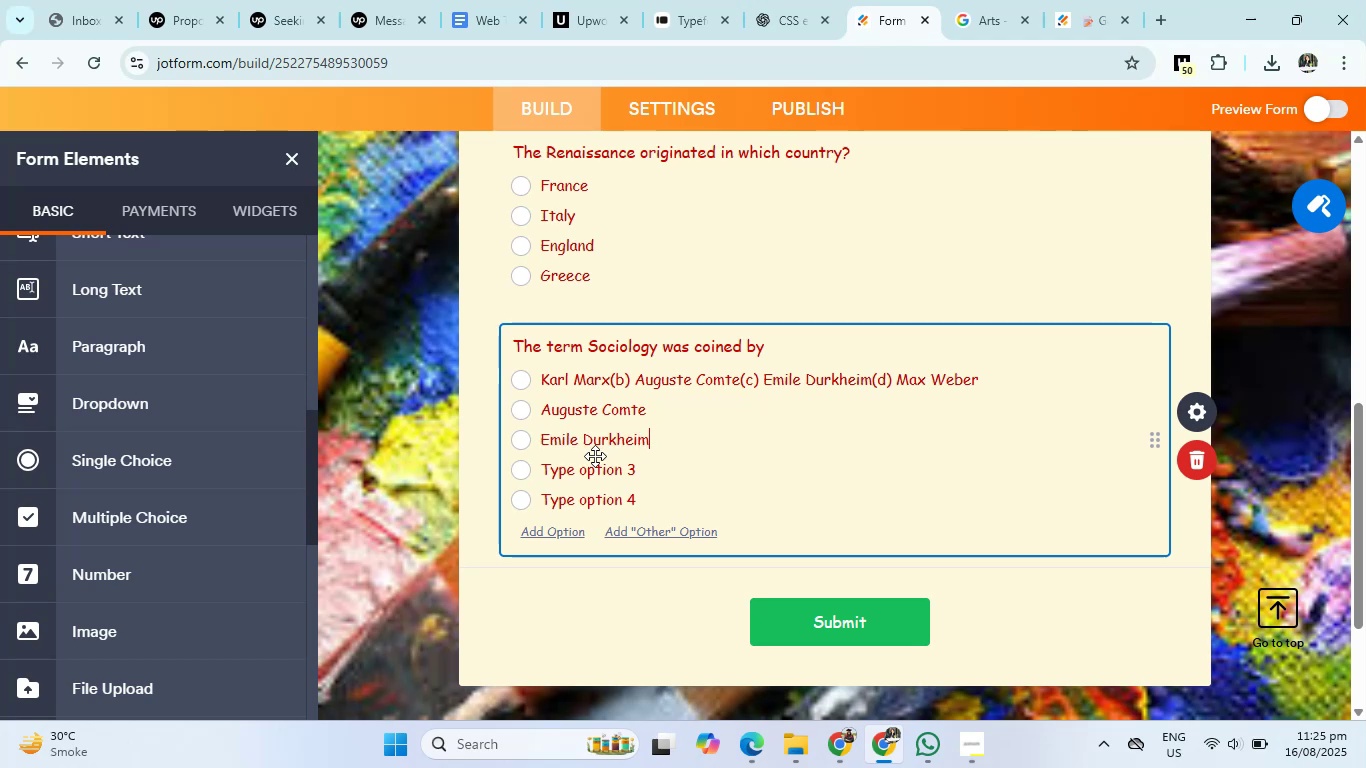 
key(Enter)
 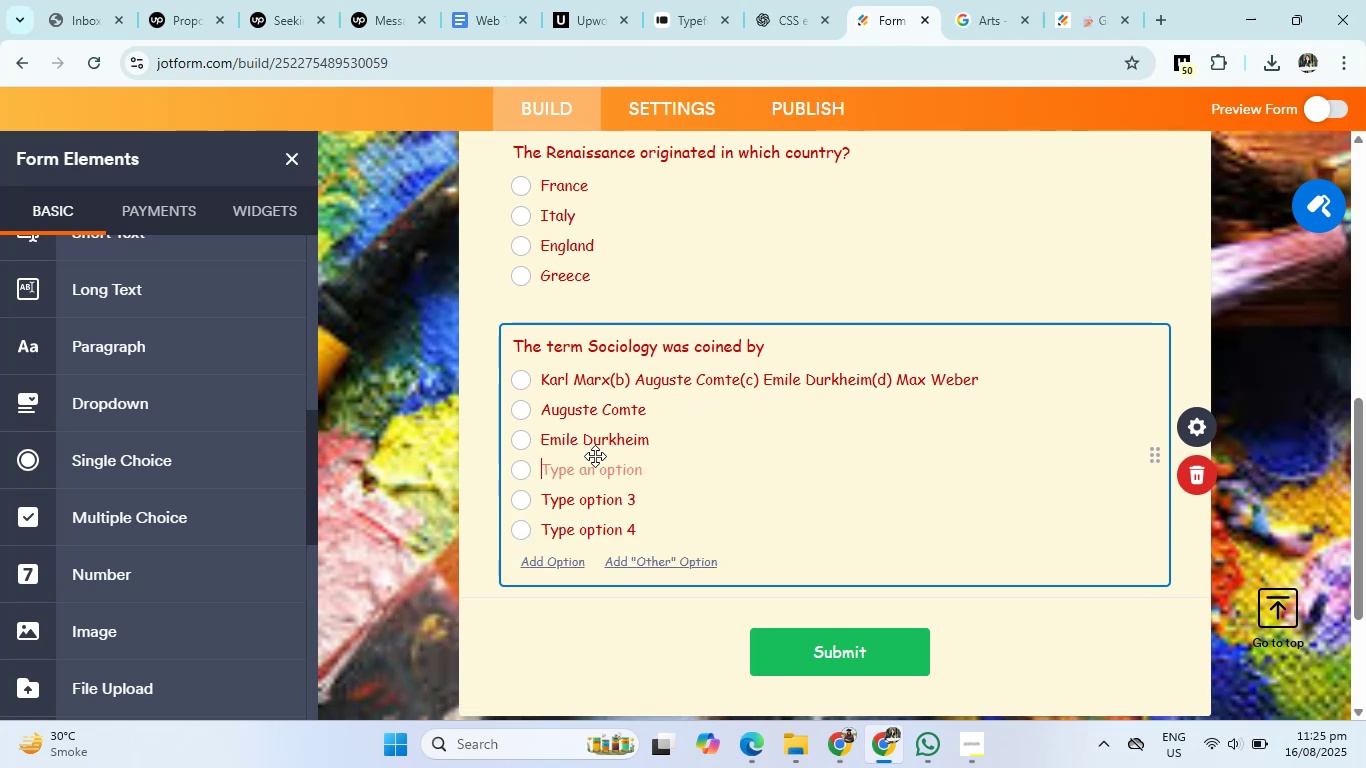 
type(Max Wber)
 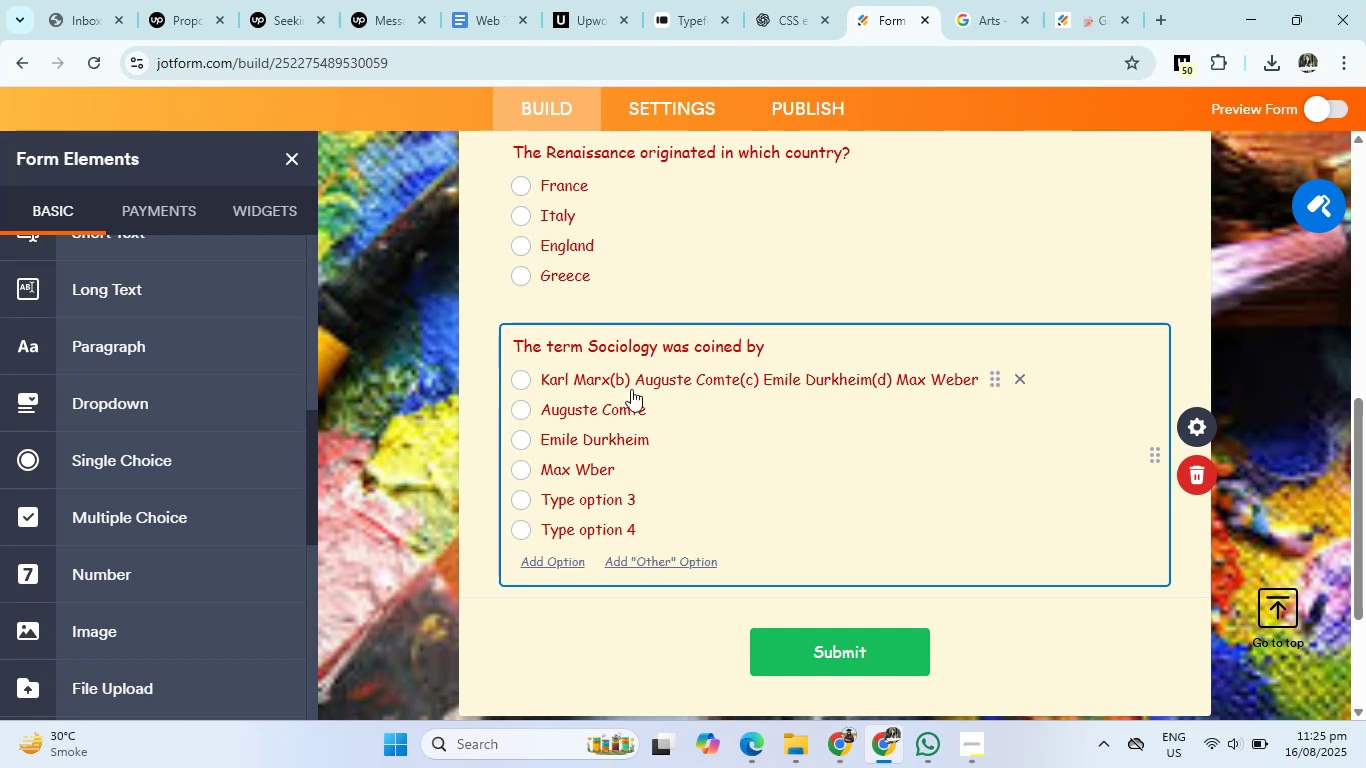 
left_click_drag(start_coordinate=[610, 383], to_coordinate=[965, 397])
 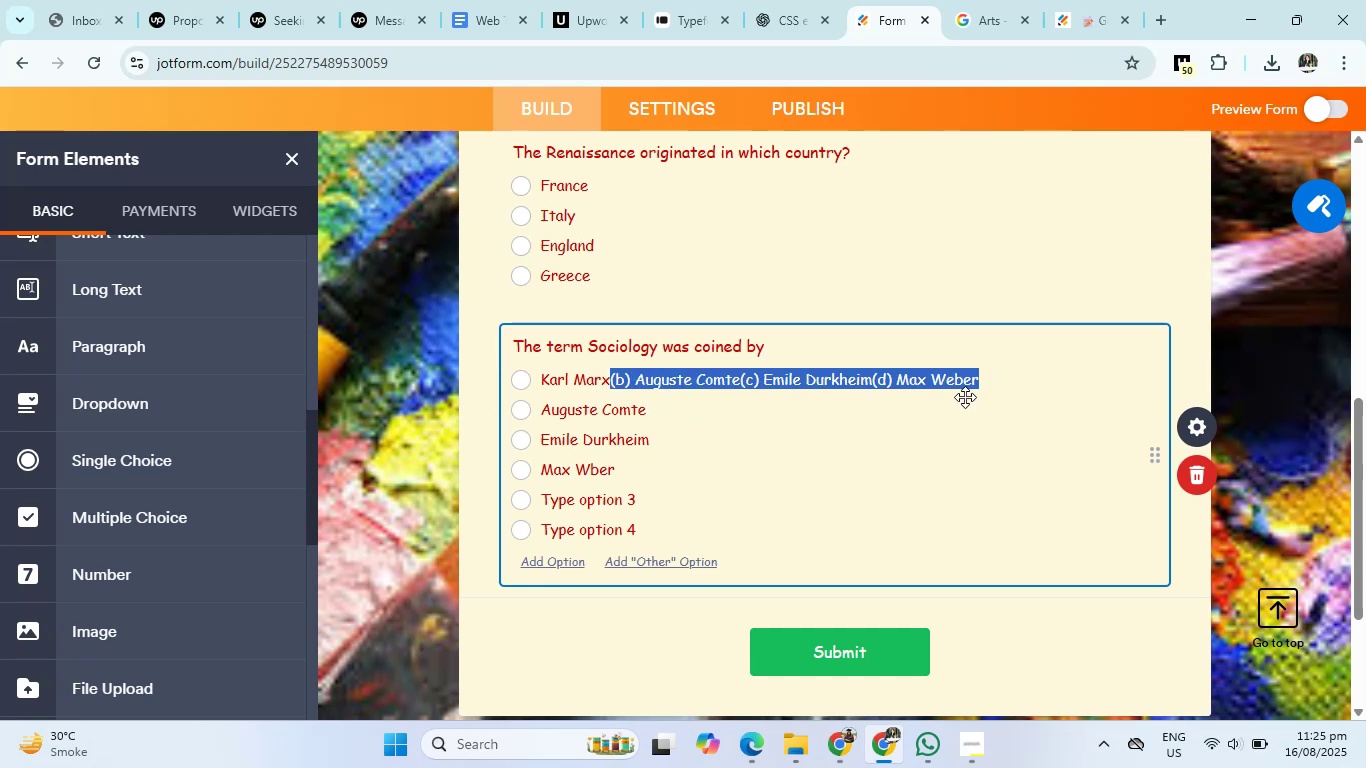 
key(Backspace)
 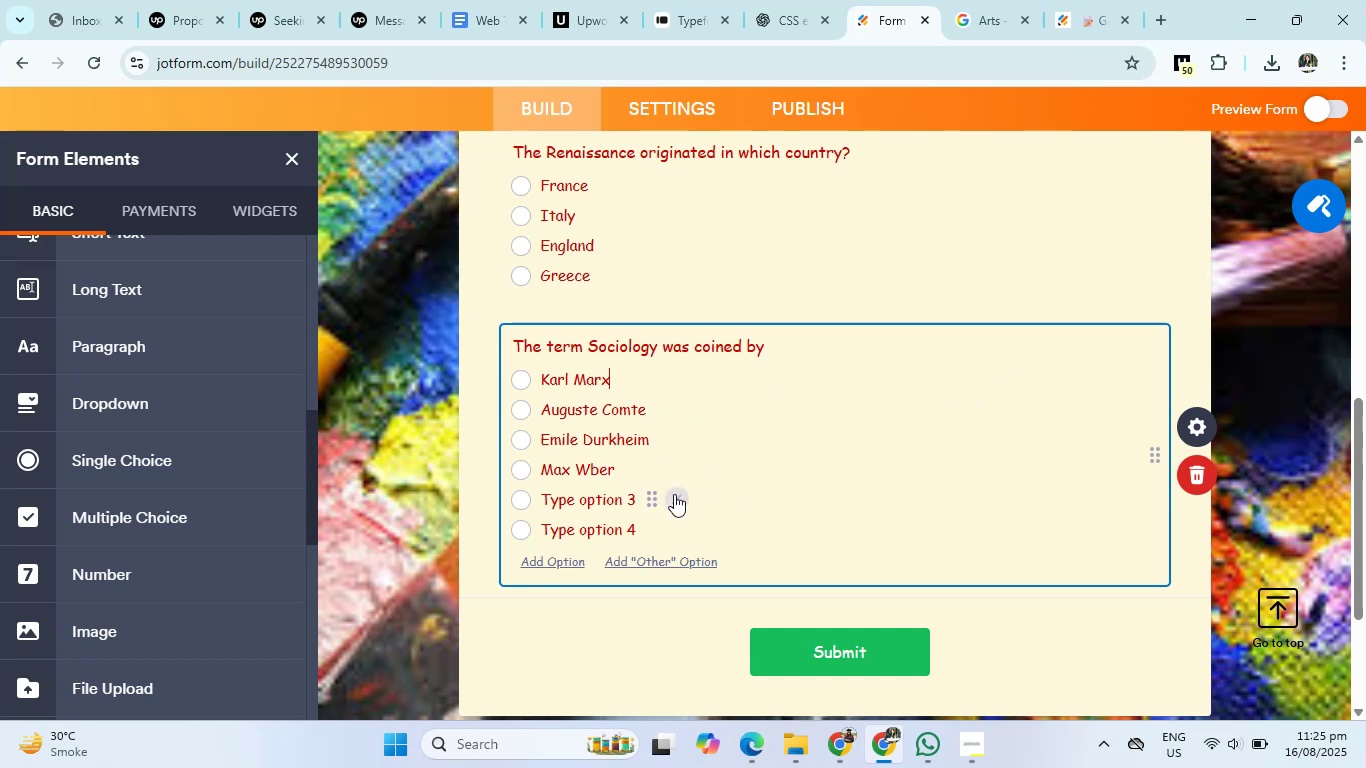 
double_click([674, 494])
 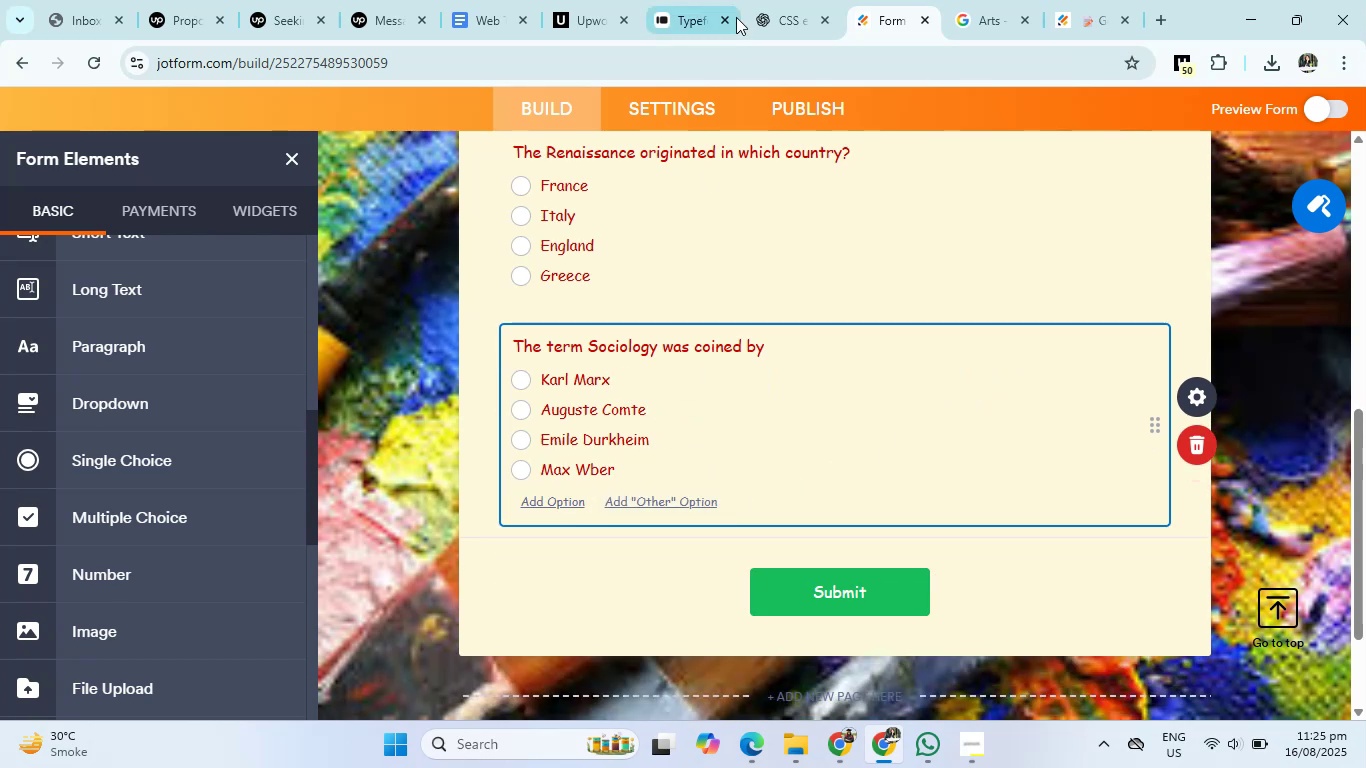 
left_click([773, 0])
 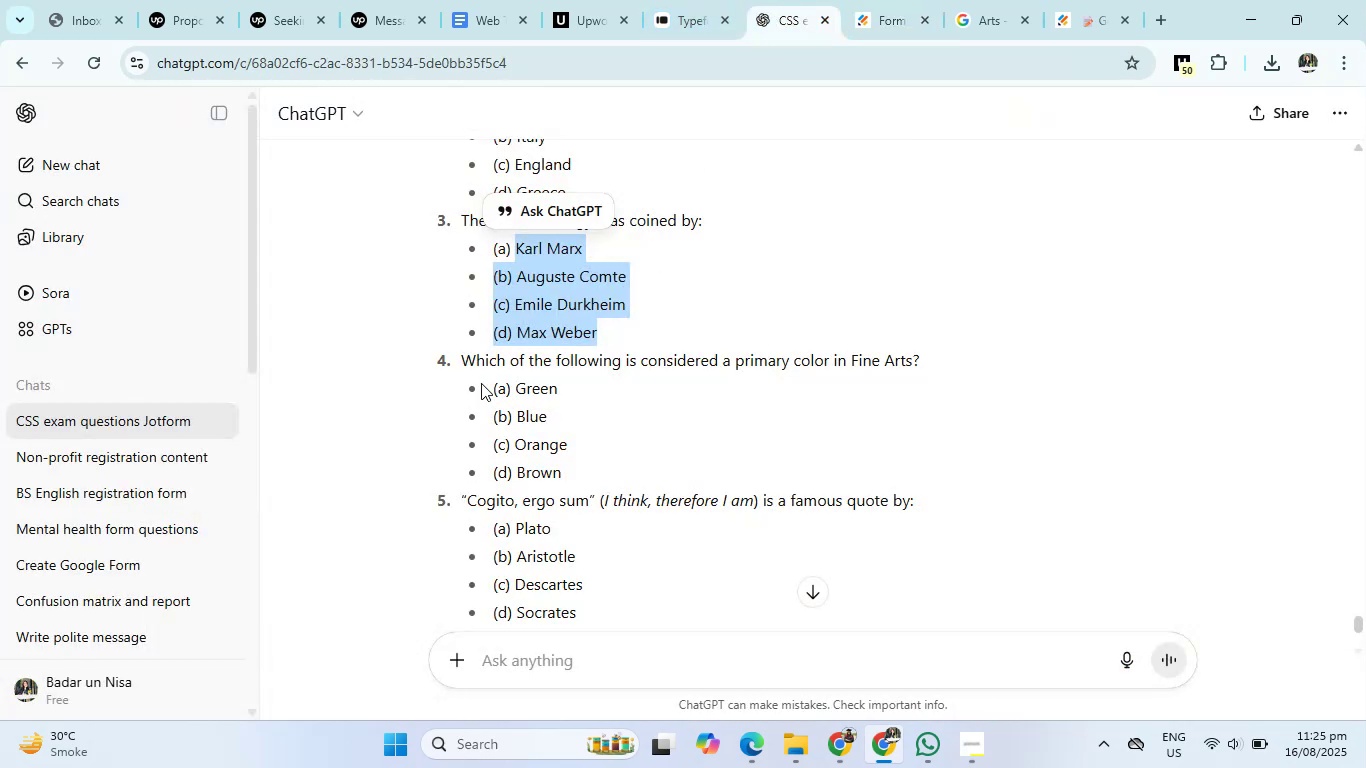 
left_click_drag(start_coordinate=[460, 363], to_coordinate=[927, 369])
 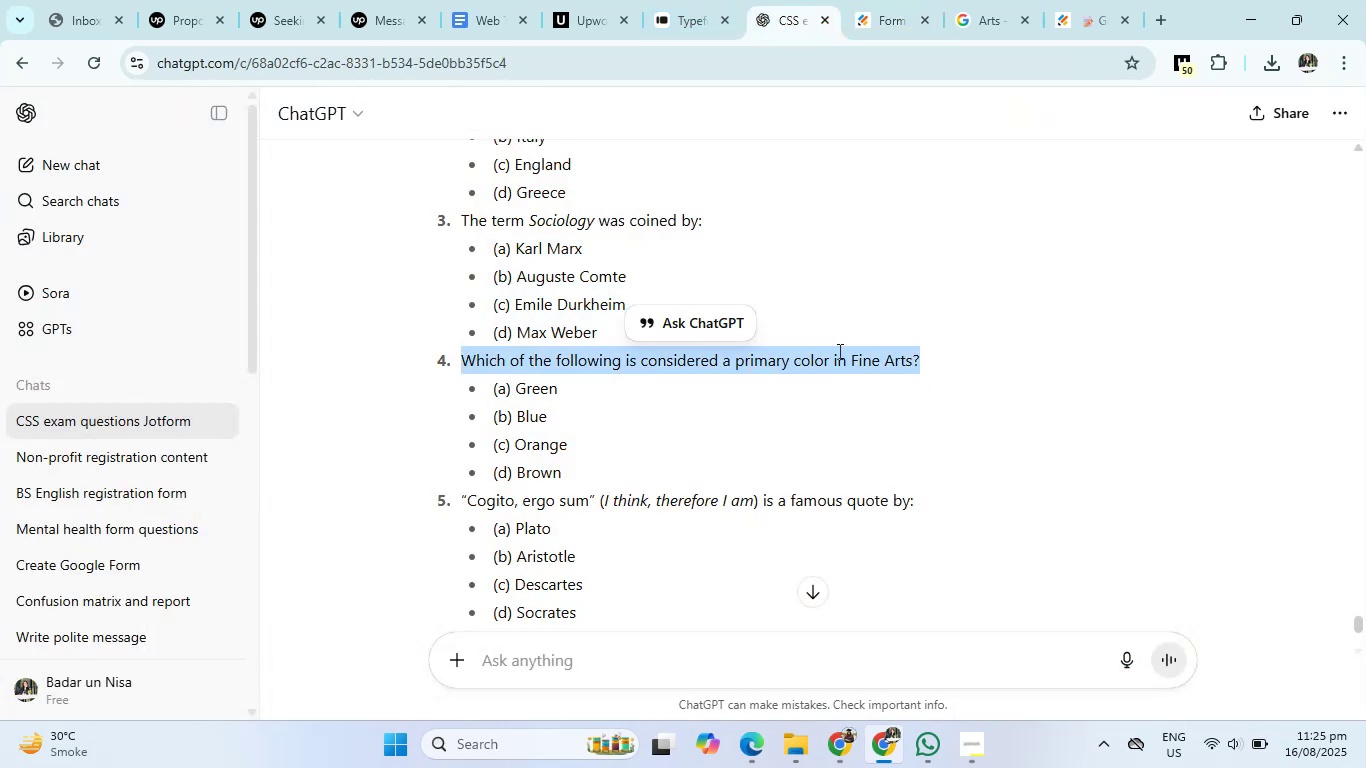 
right_click([838, 351])
 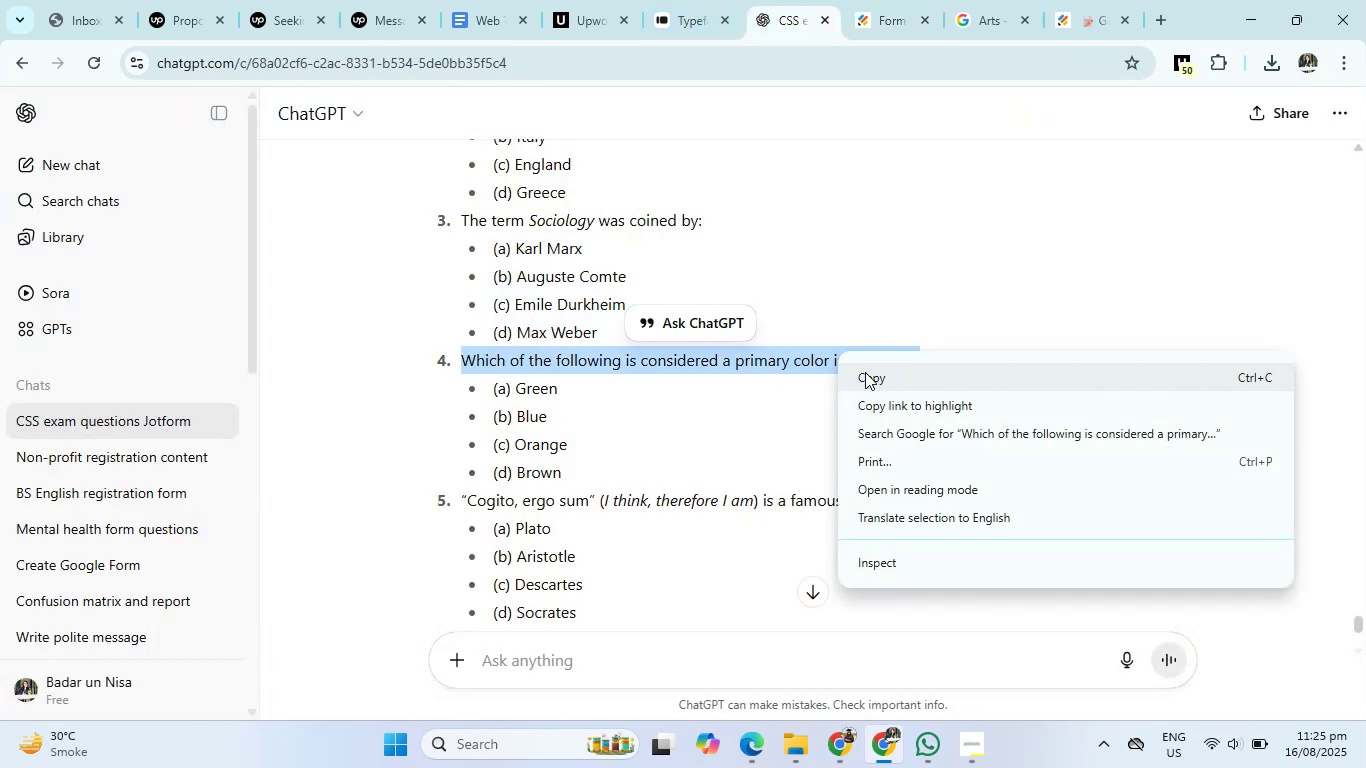 
left_click([867, 377])
 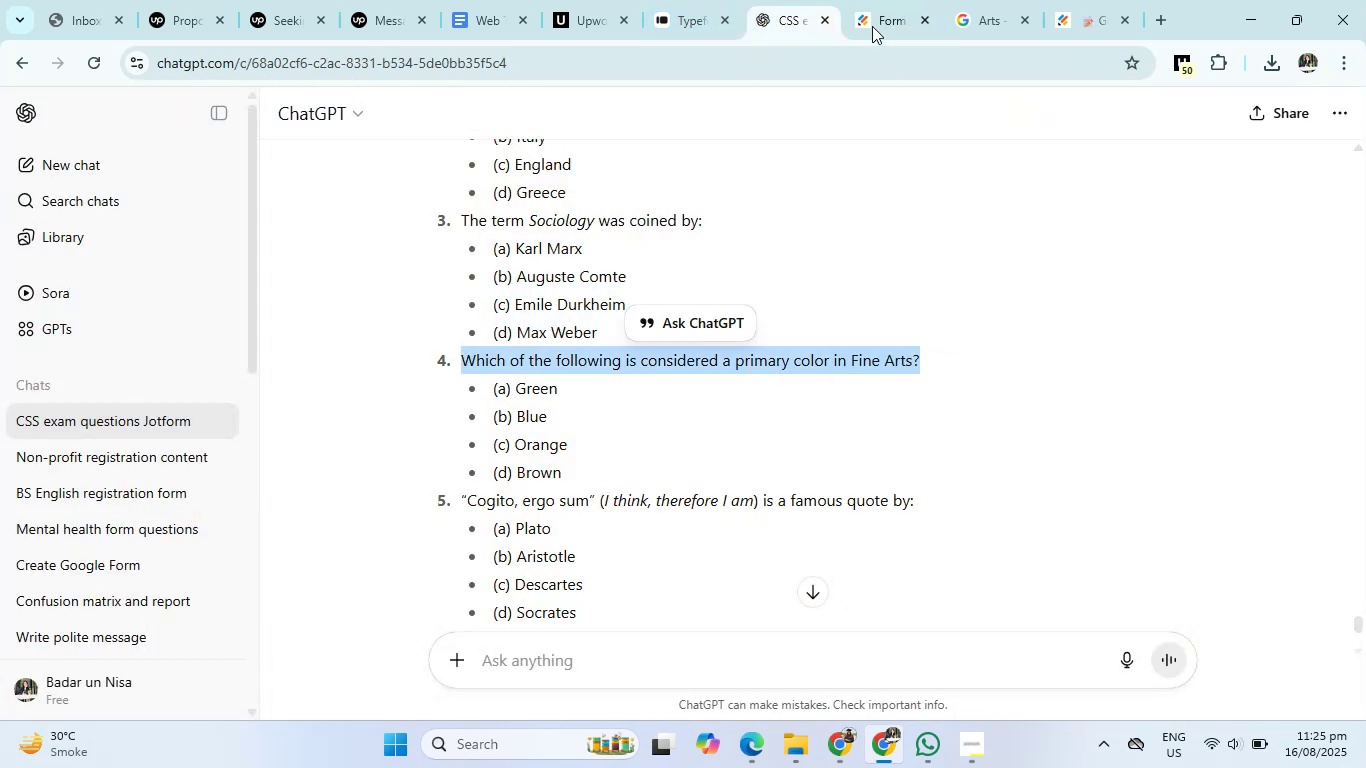 
left_click([874, 0])
 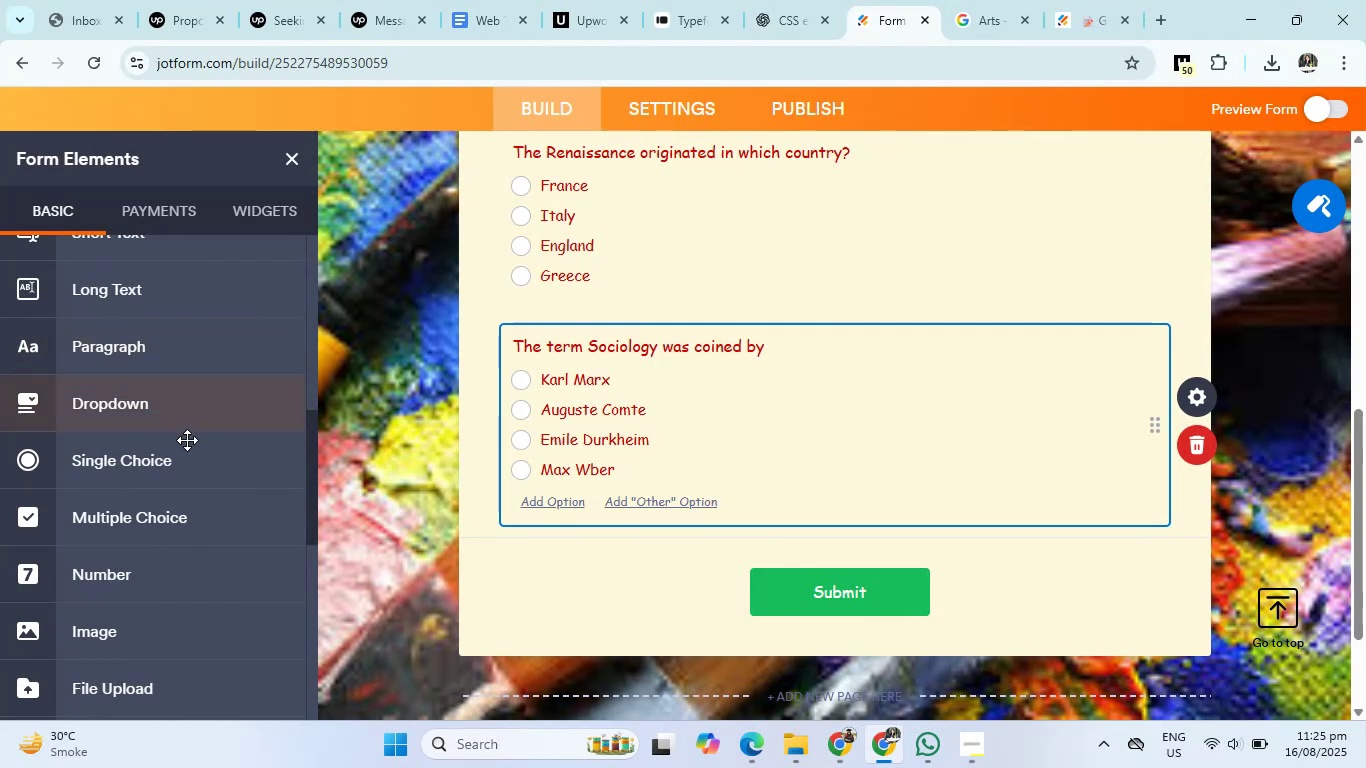 
left_click([172, 456])
 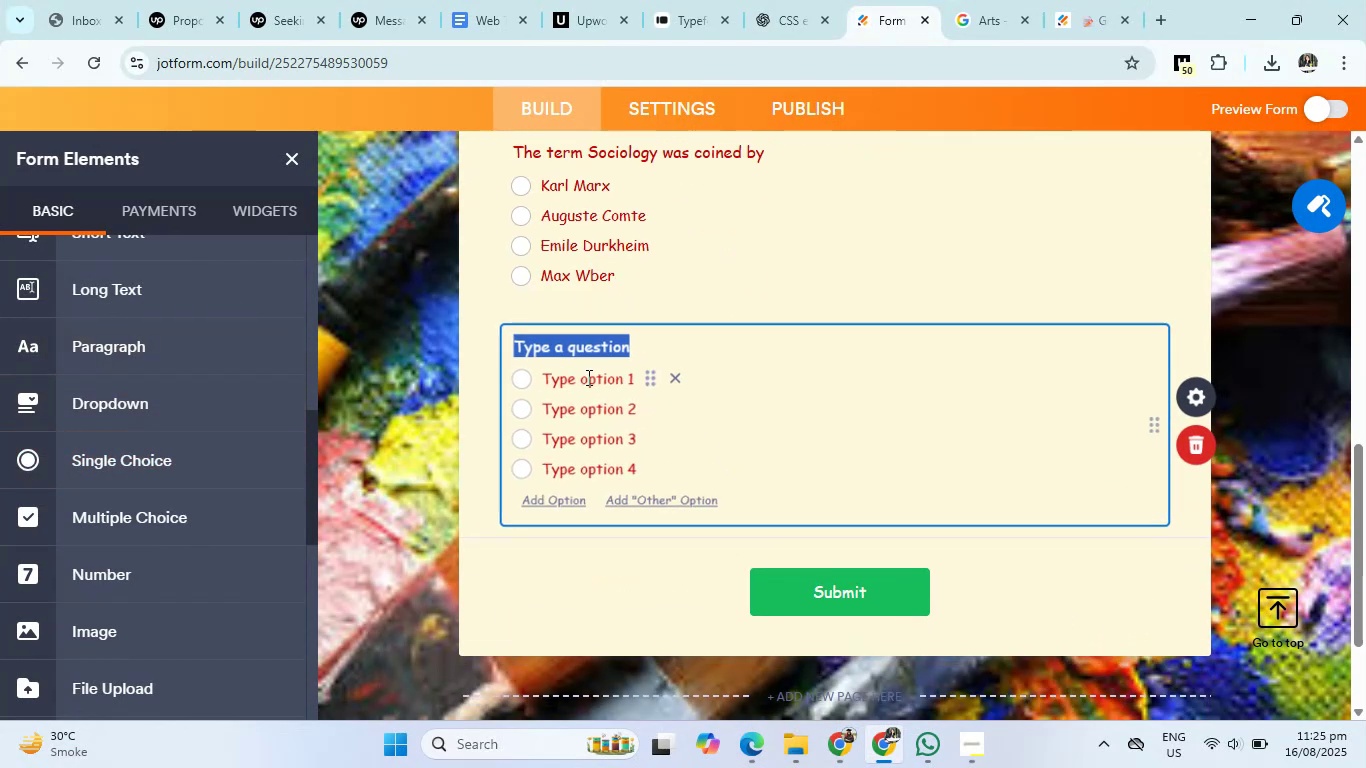 
key(Control+V)
 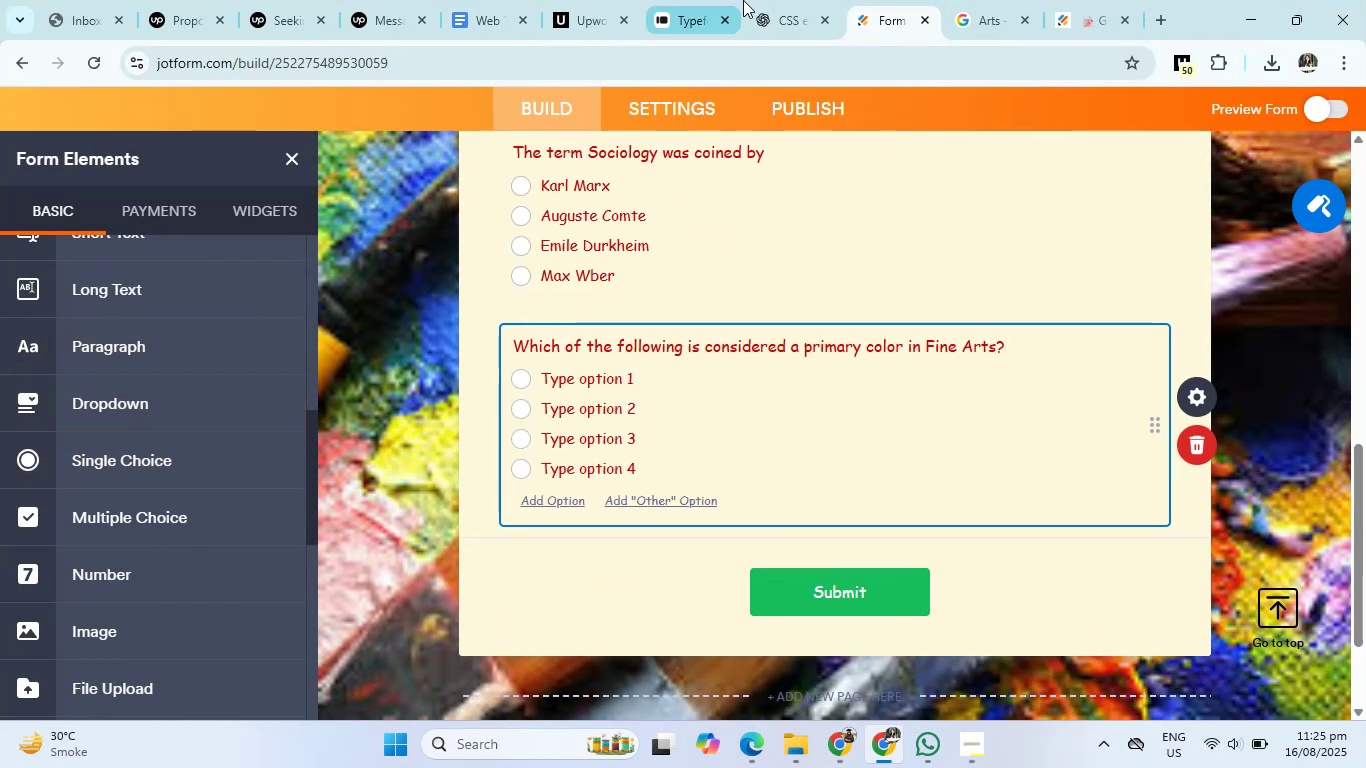 
left_click([781, 0])
 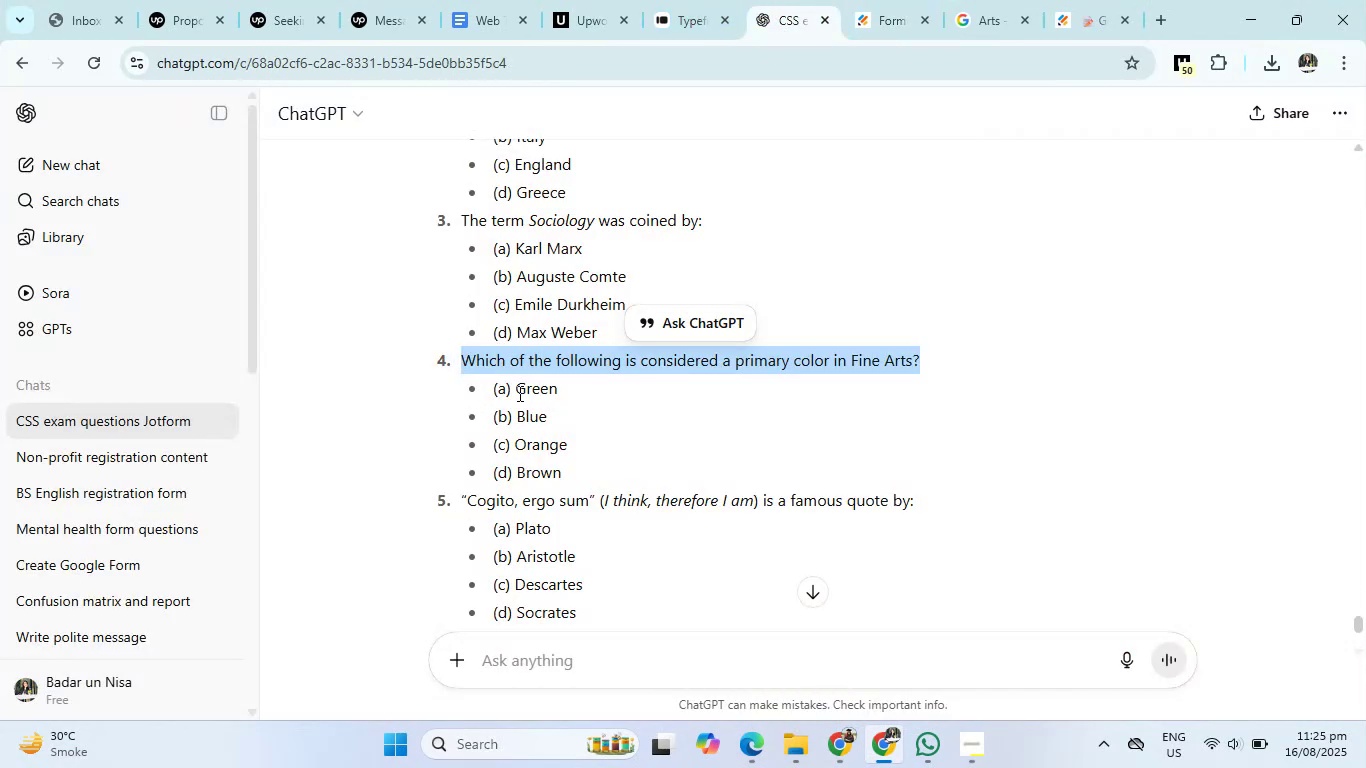 
left_click_drag(start_coordinate=[516, 393], to_coordinate=[563, 478])
 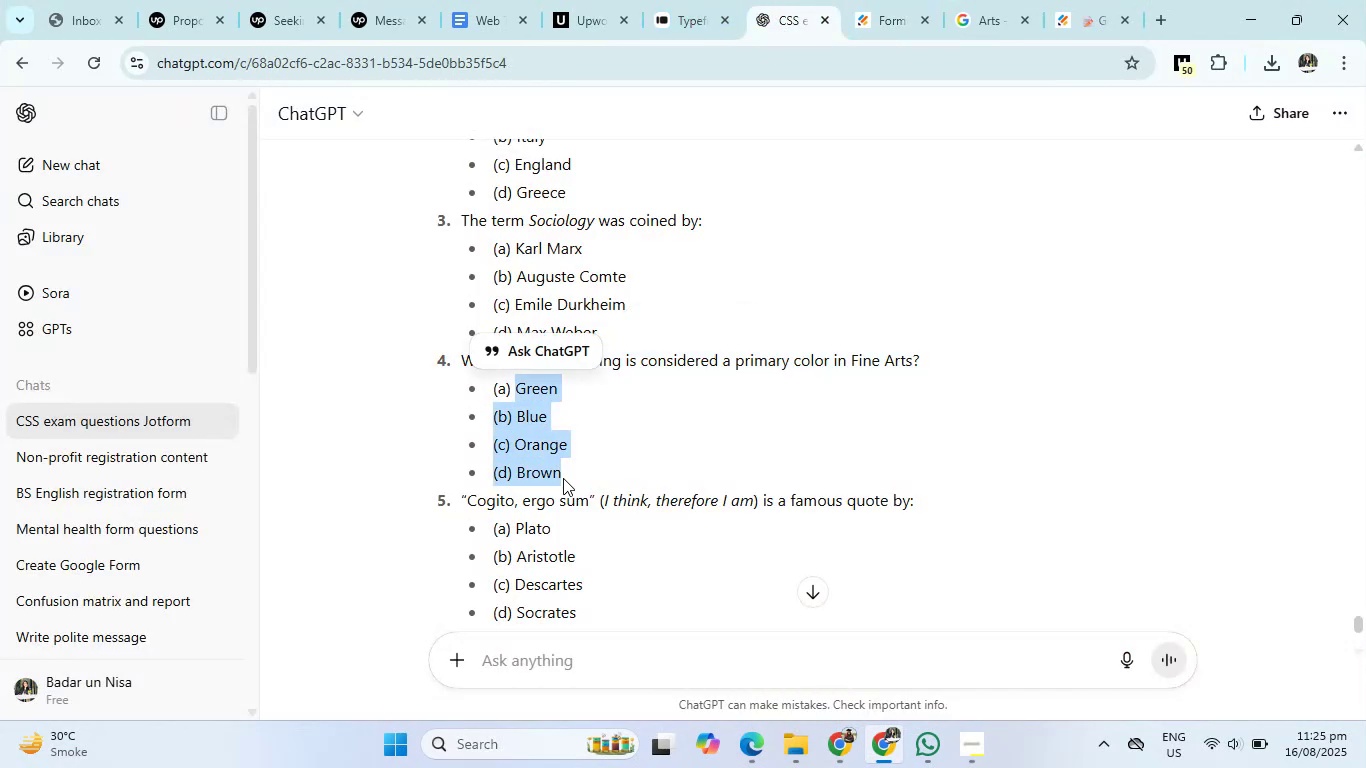 
key(Control+C)
 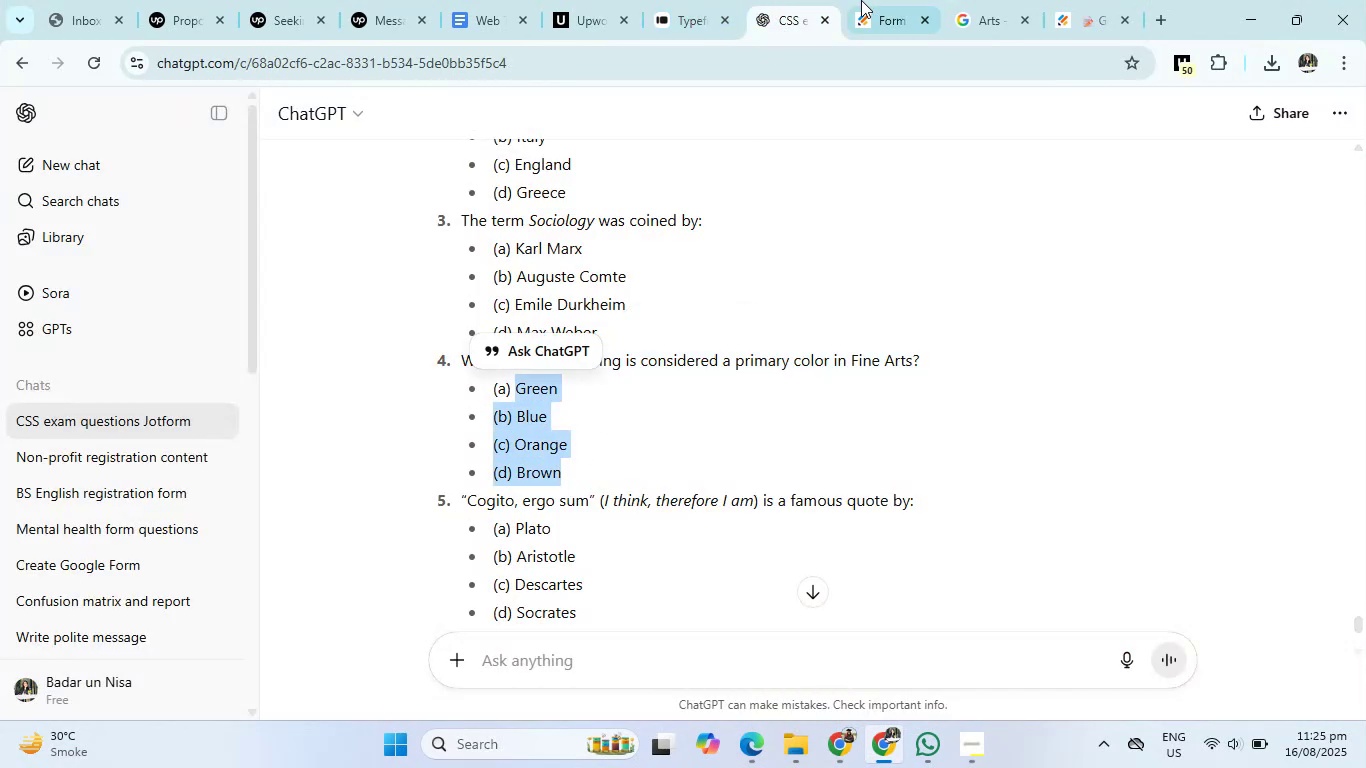 
left_click([869, 0])
 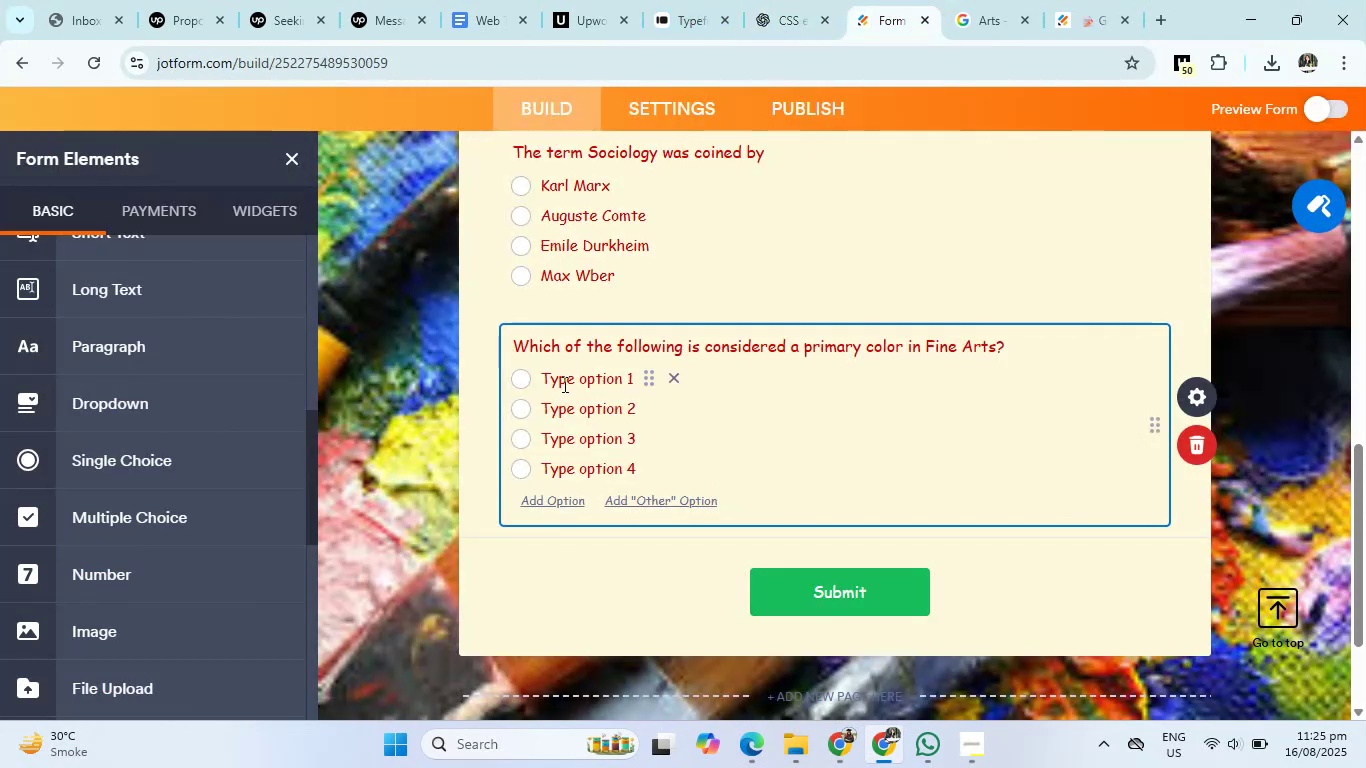 
left_click([569, 377])
 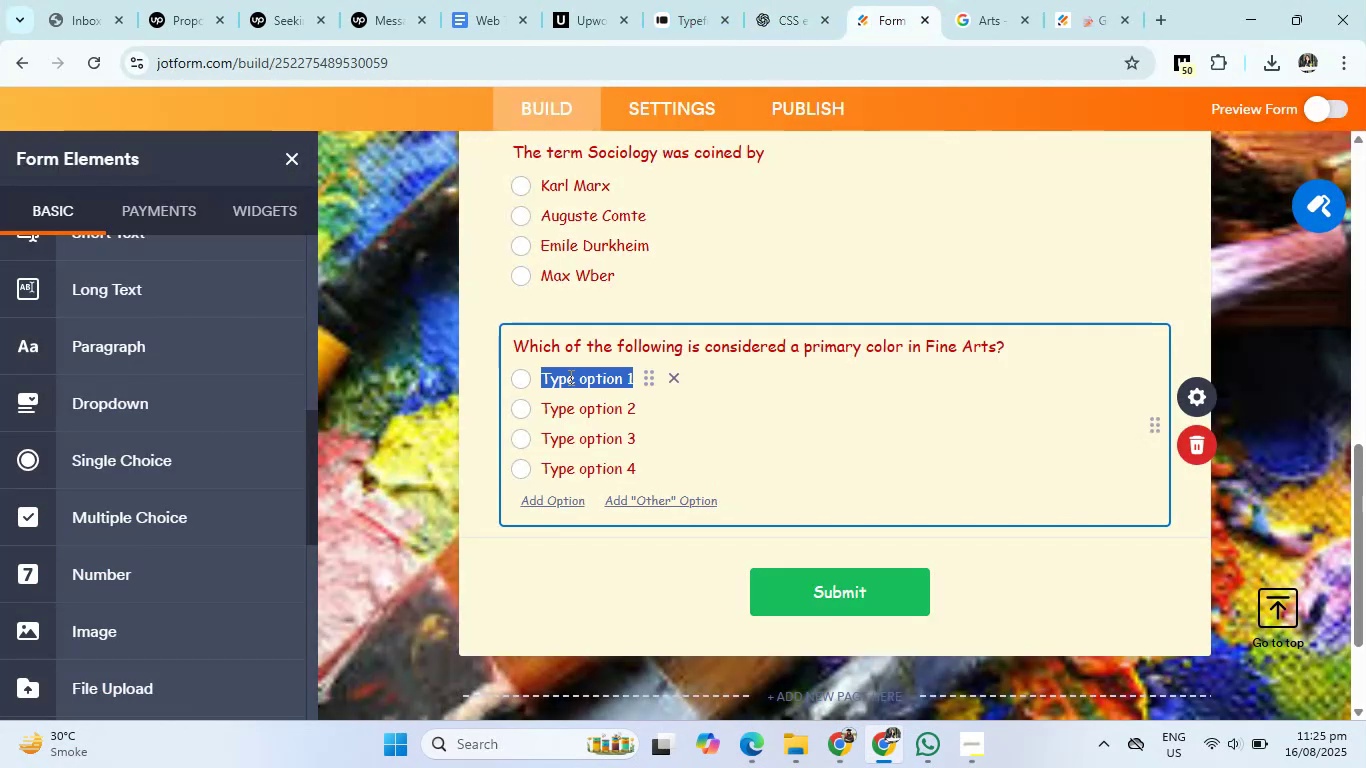 
key(Control+V)
 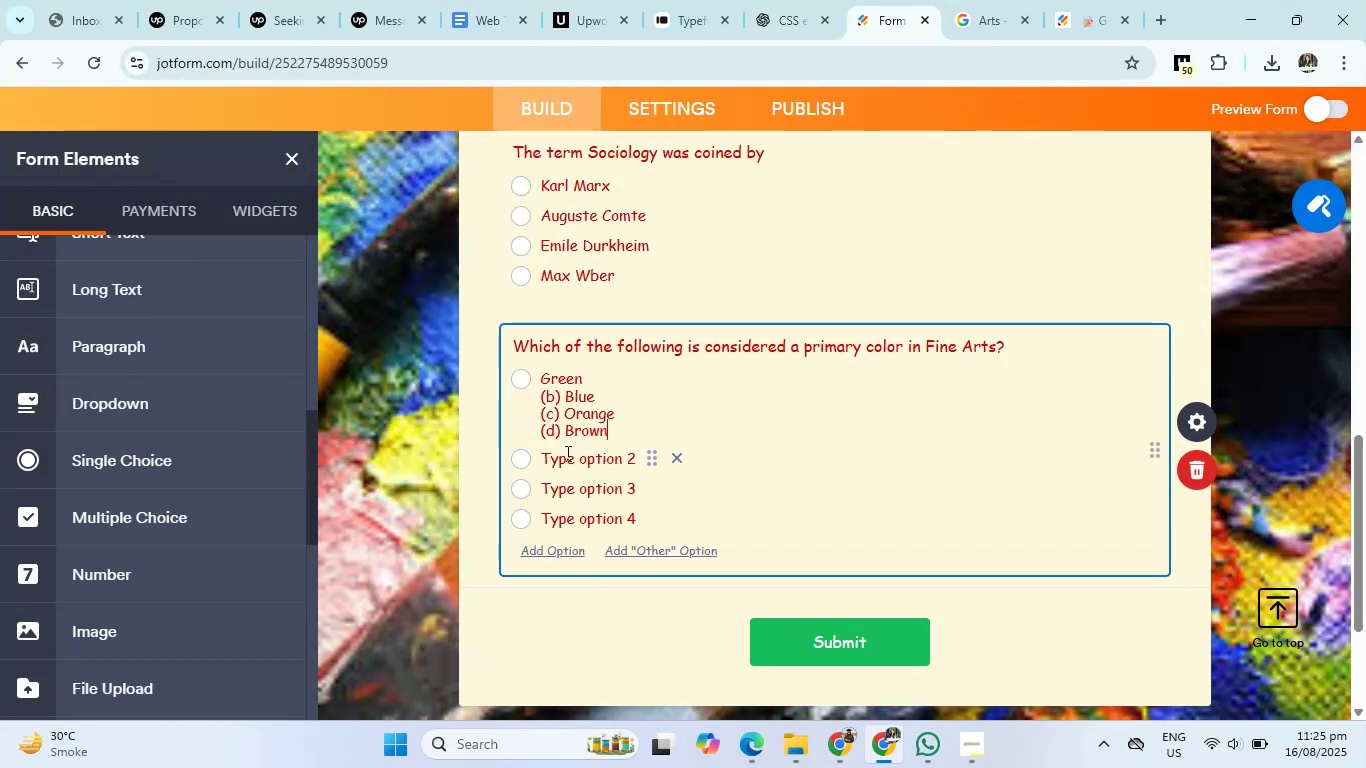 
left_click([567, 464])
 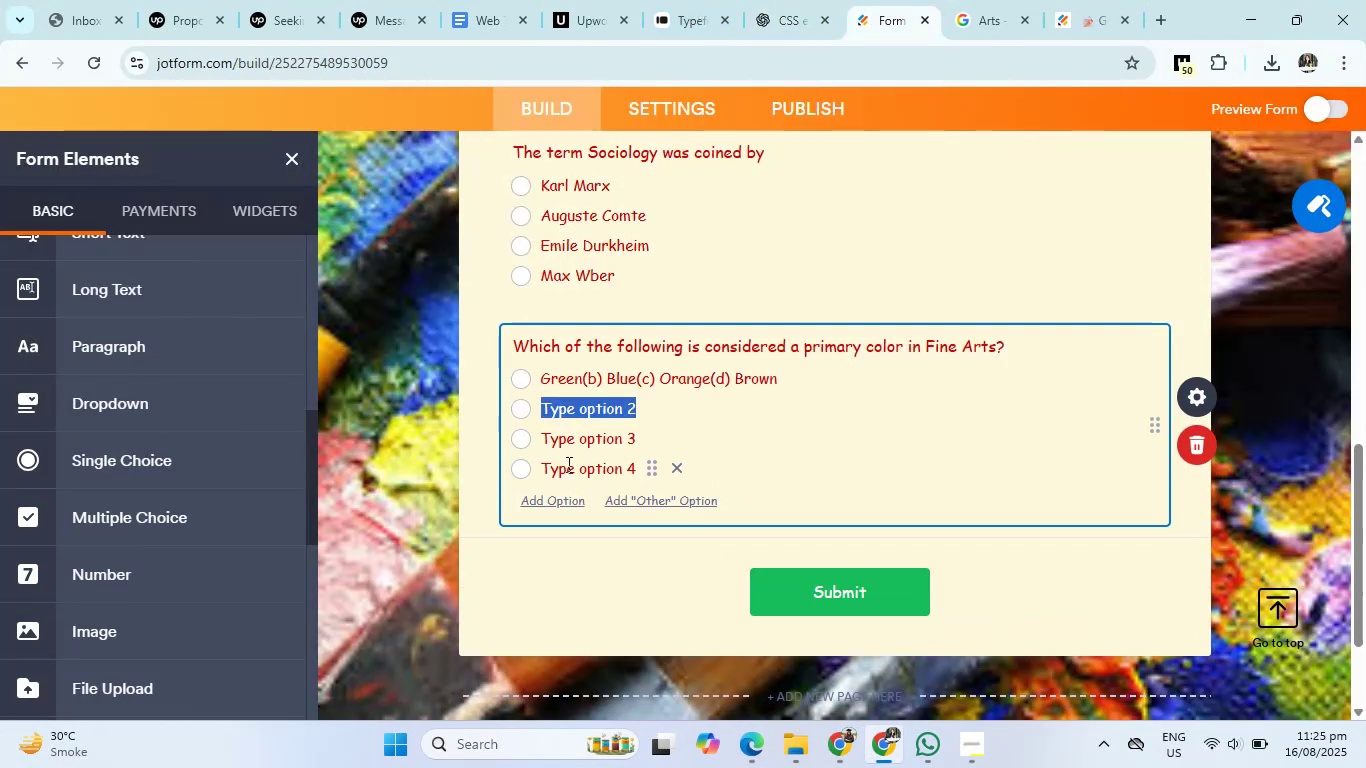 
key(Backspace)
type(Blue)
 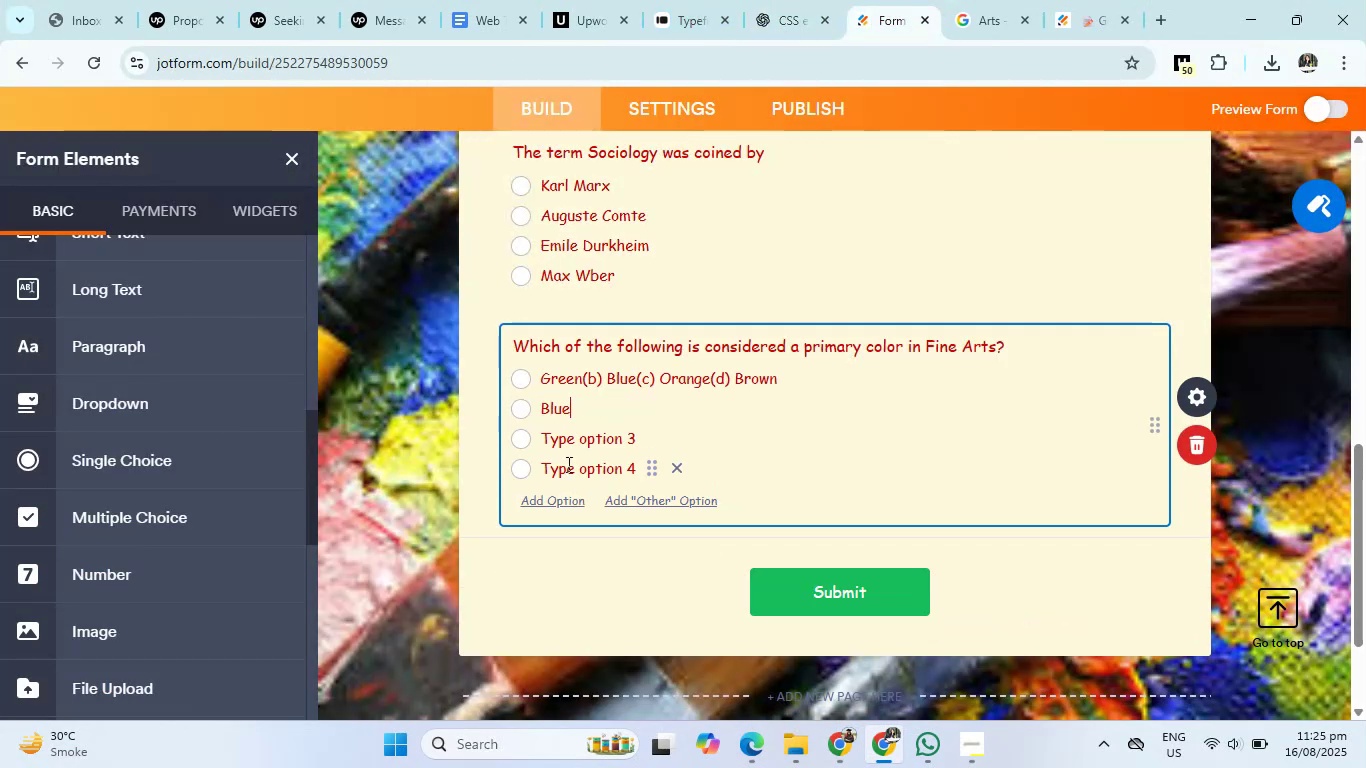 
key(Enter)
 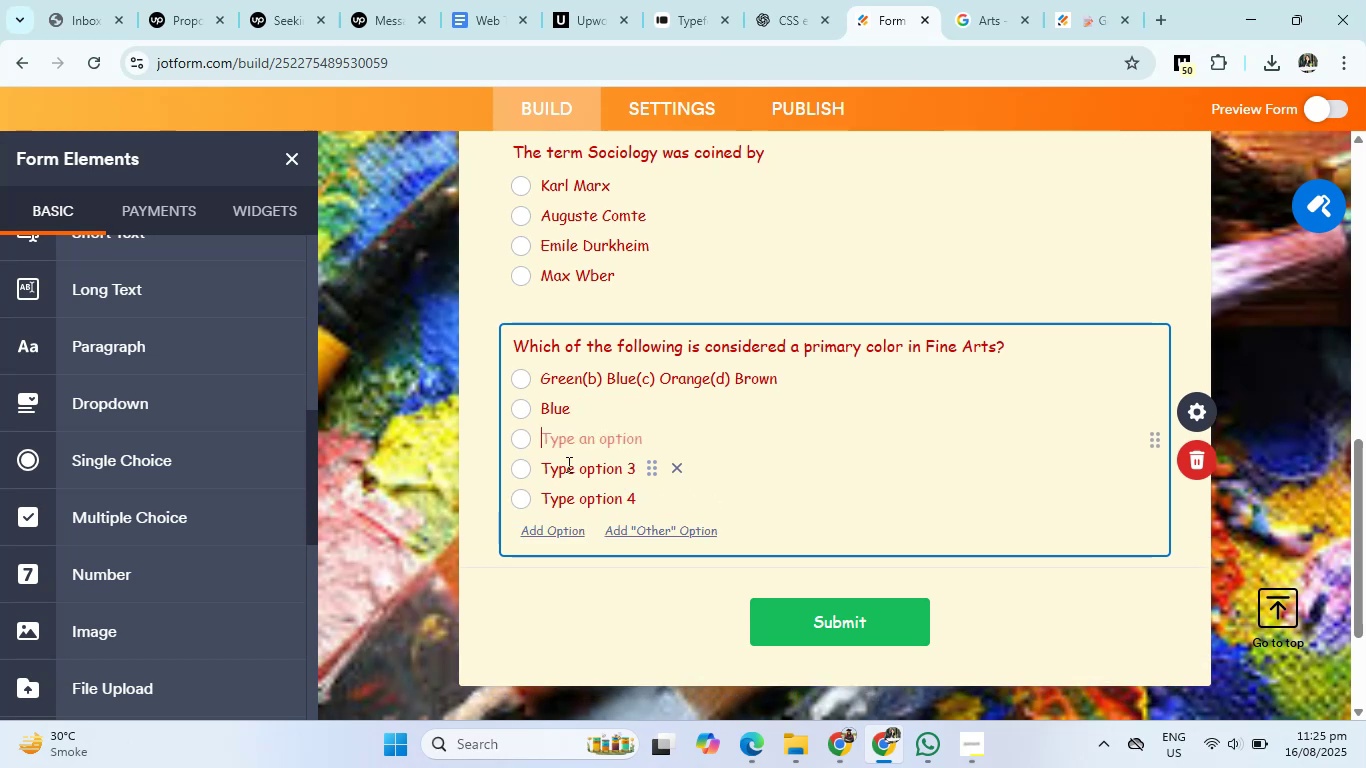 
type(Orange)
 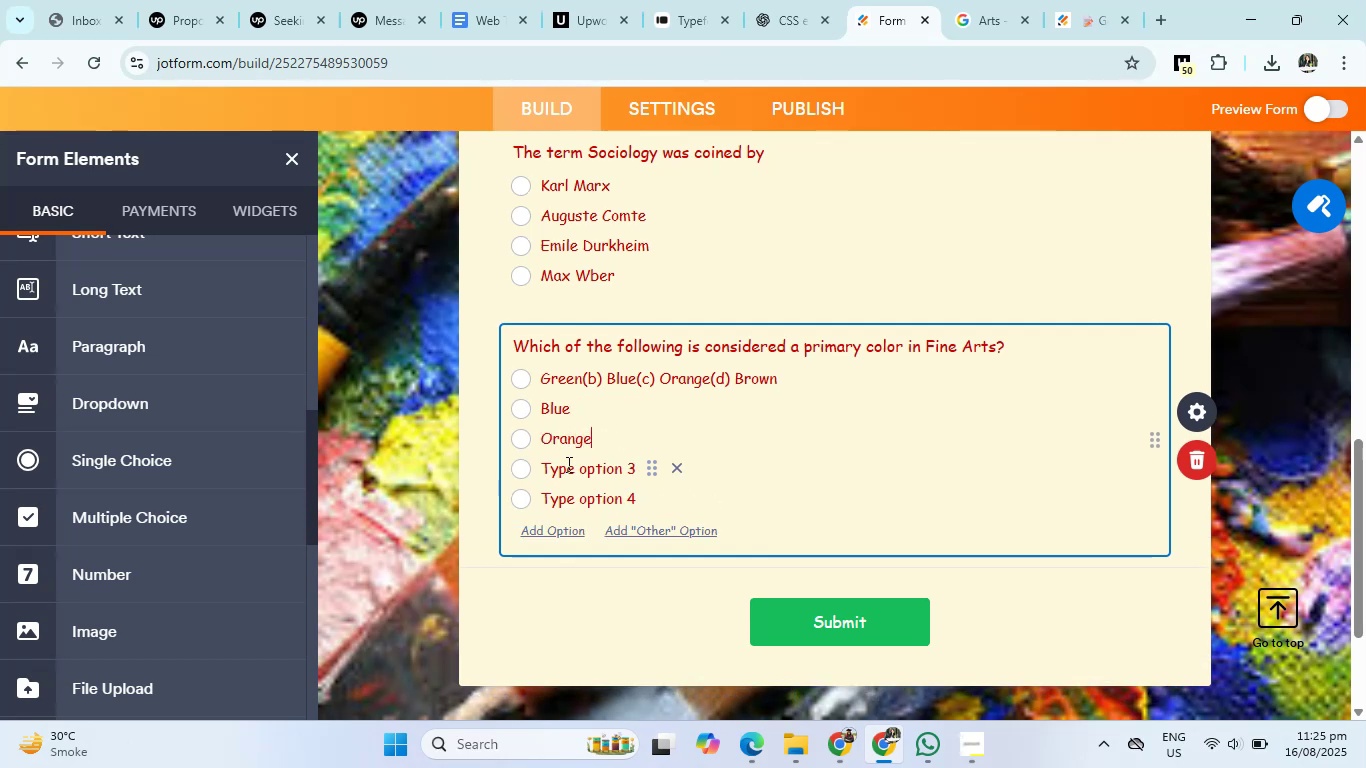 
key(Enter)
 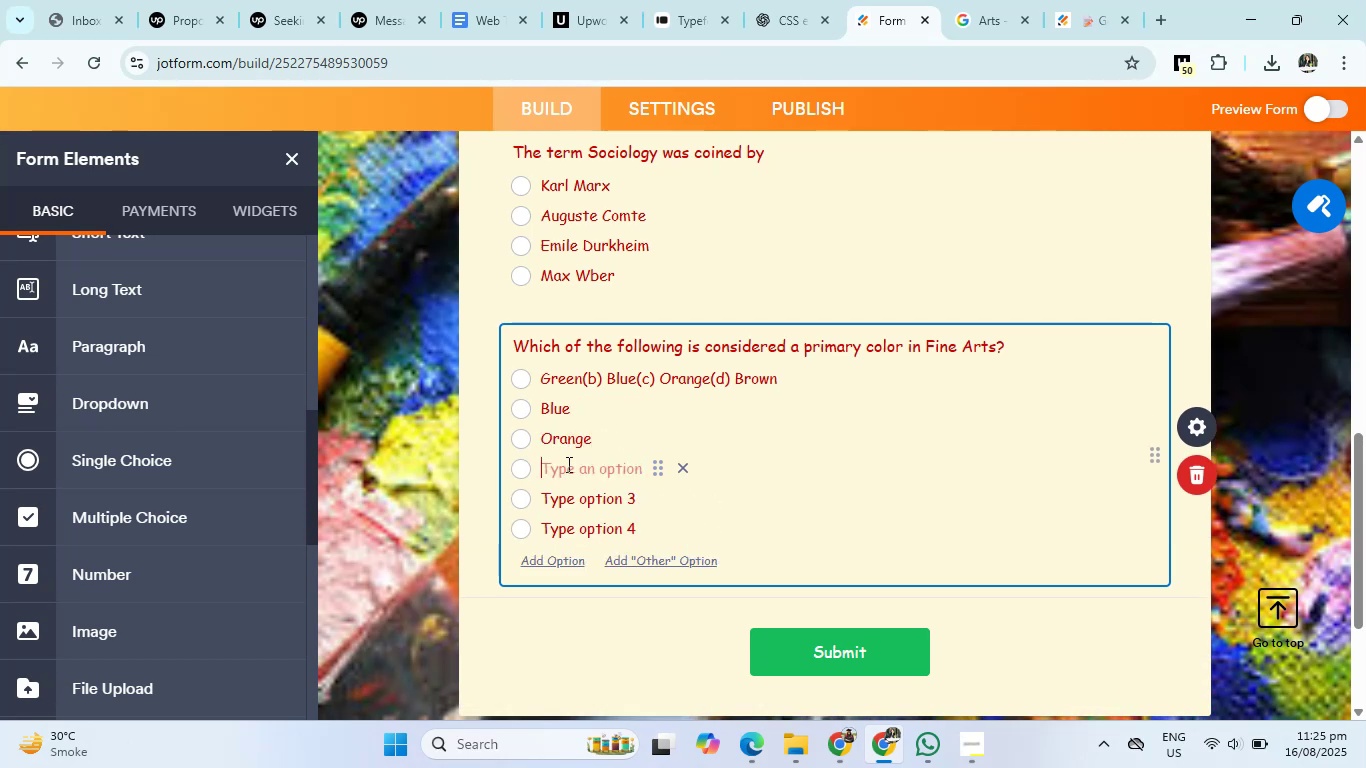 
type(Brown)
 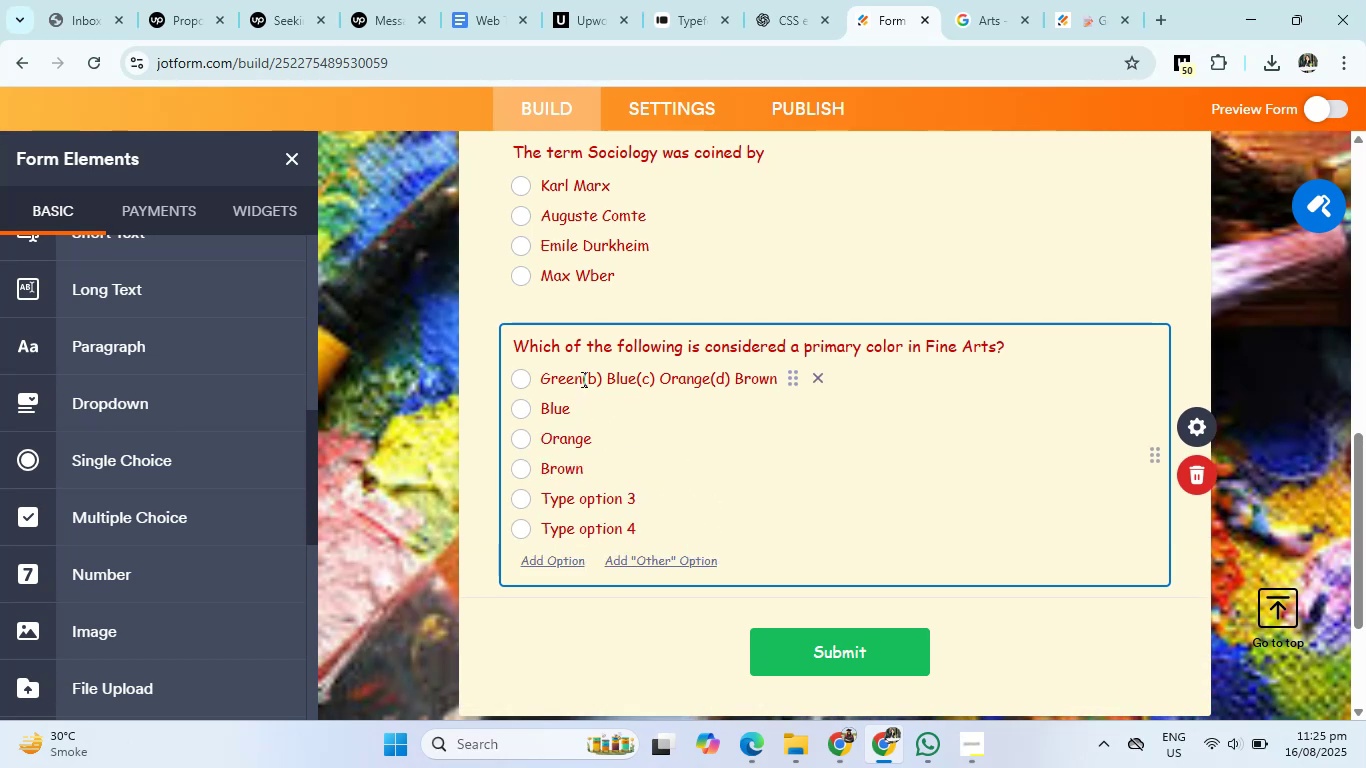 
left_click_drag(start_coordinate=[582, 379], to_coordinate=[785, 375])
 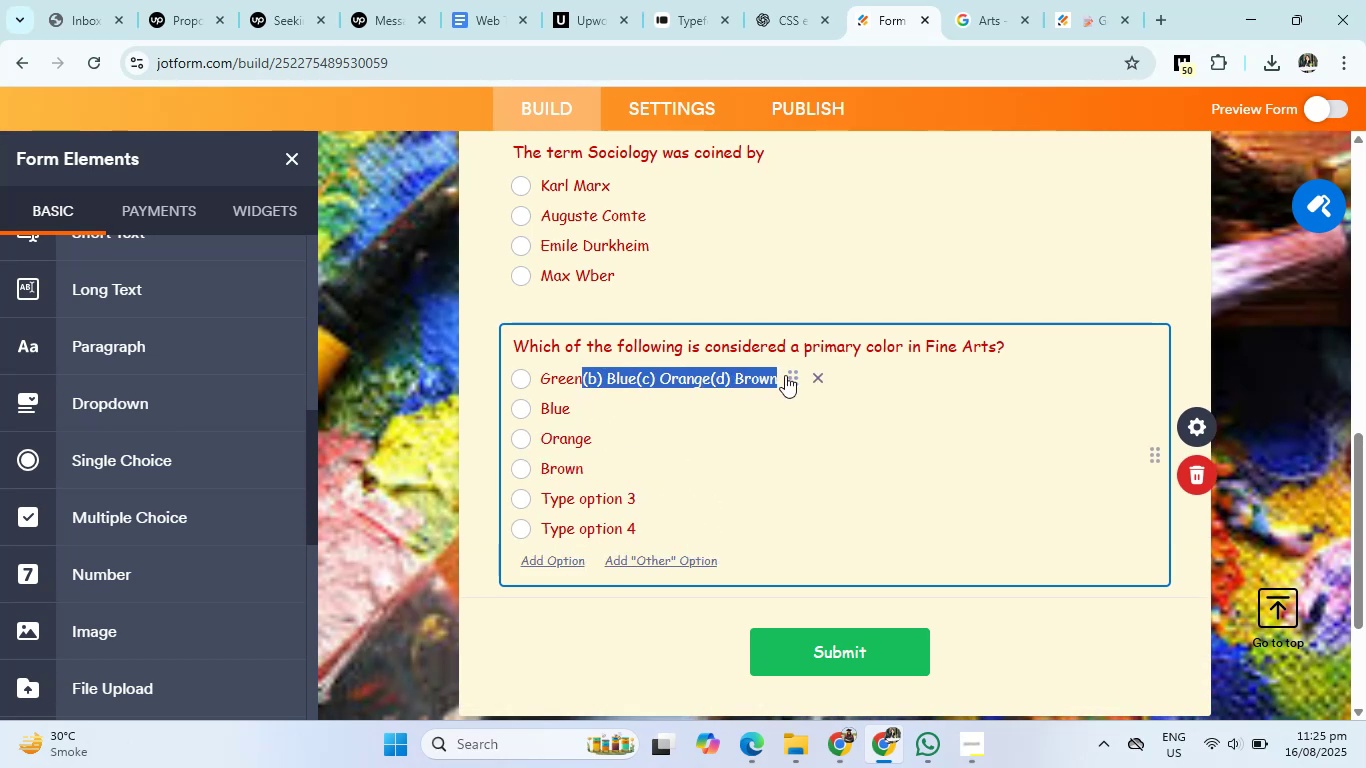 
key(Backspace)
 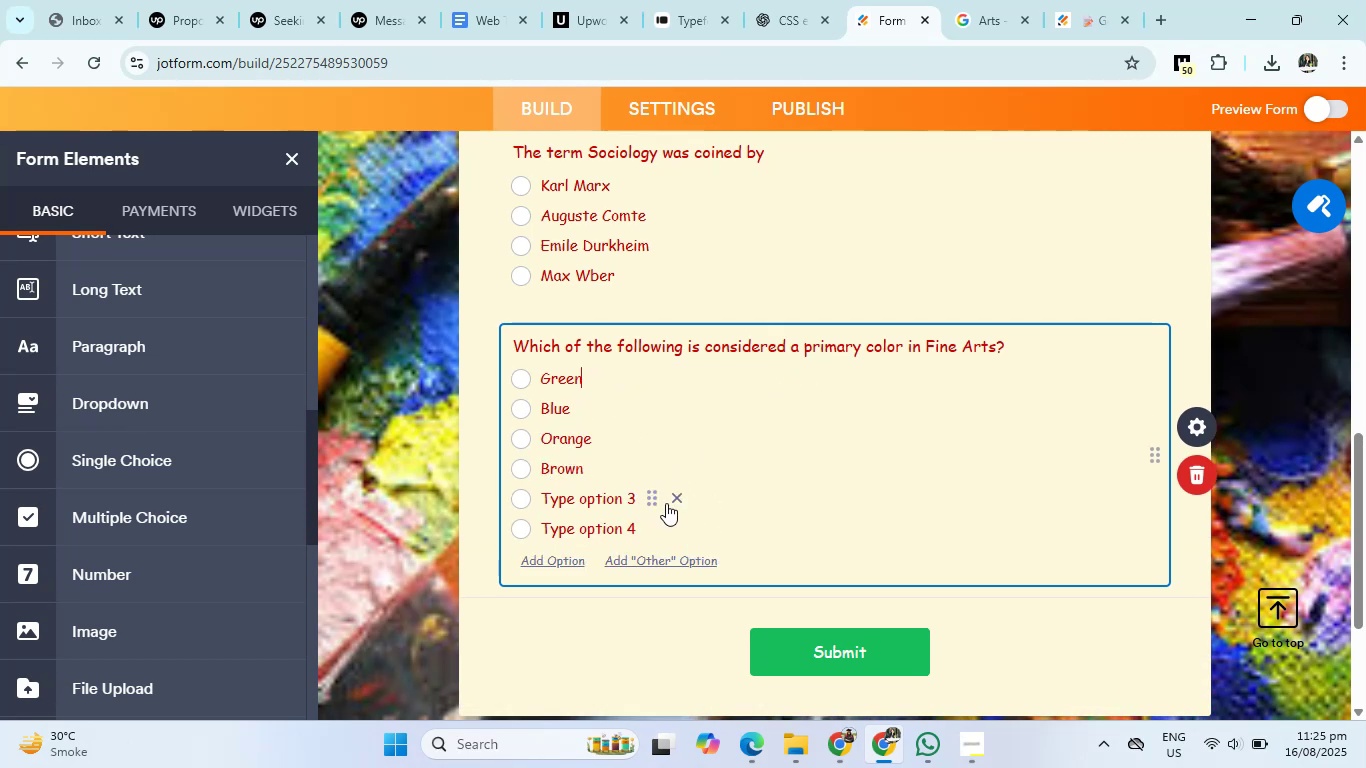 
left_click([675, 502])
 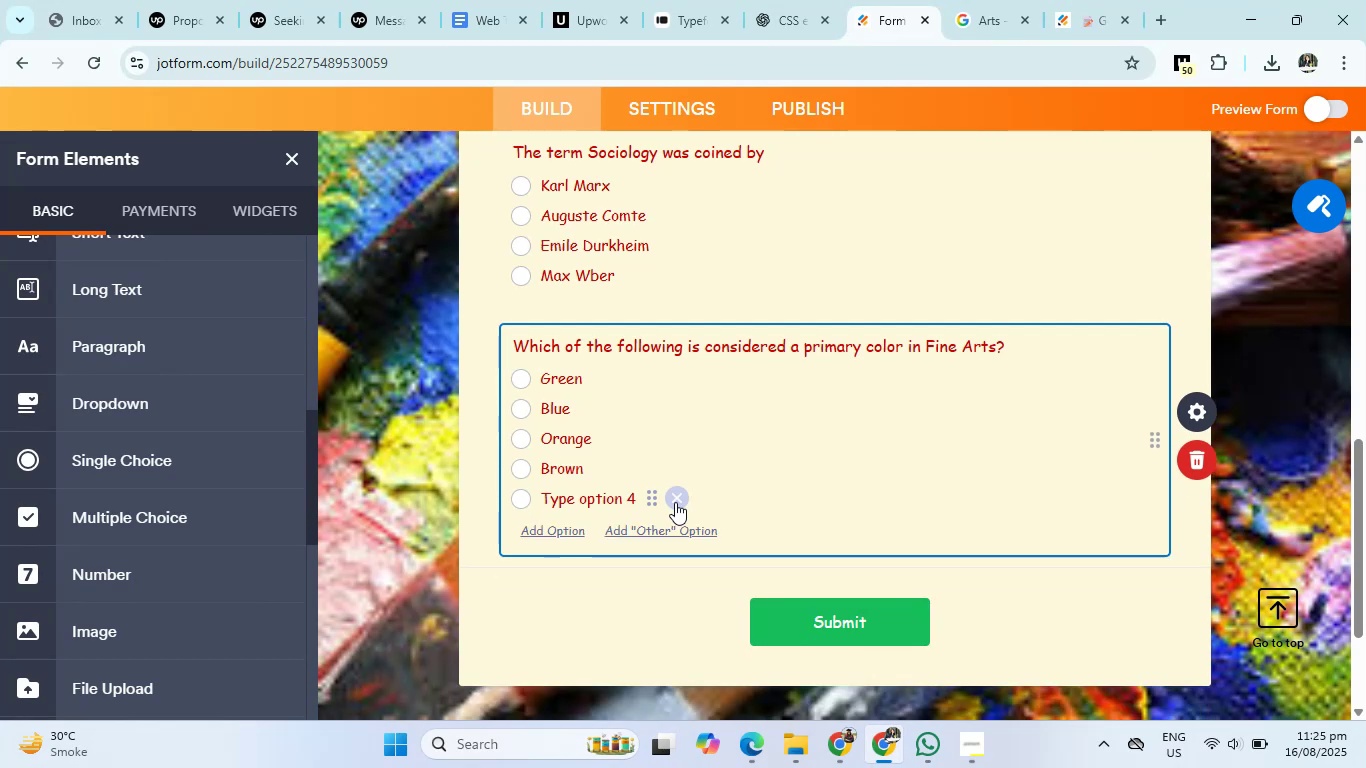 
left_click([675, 502])
 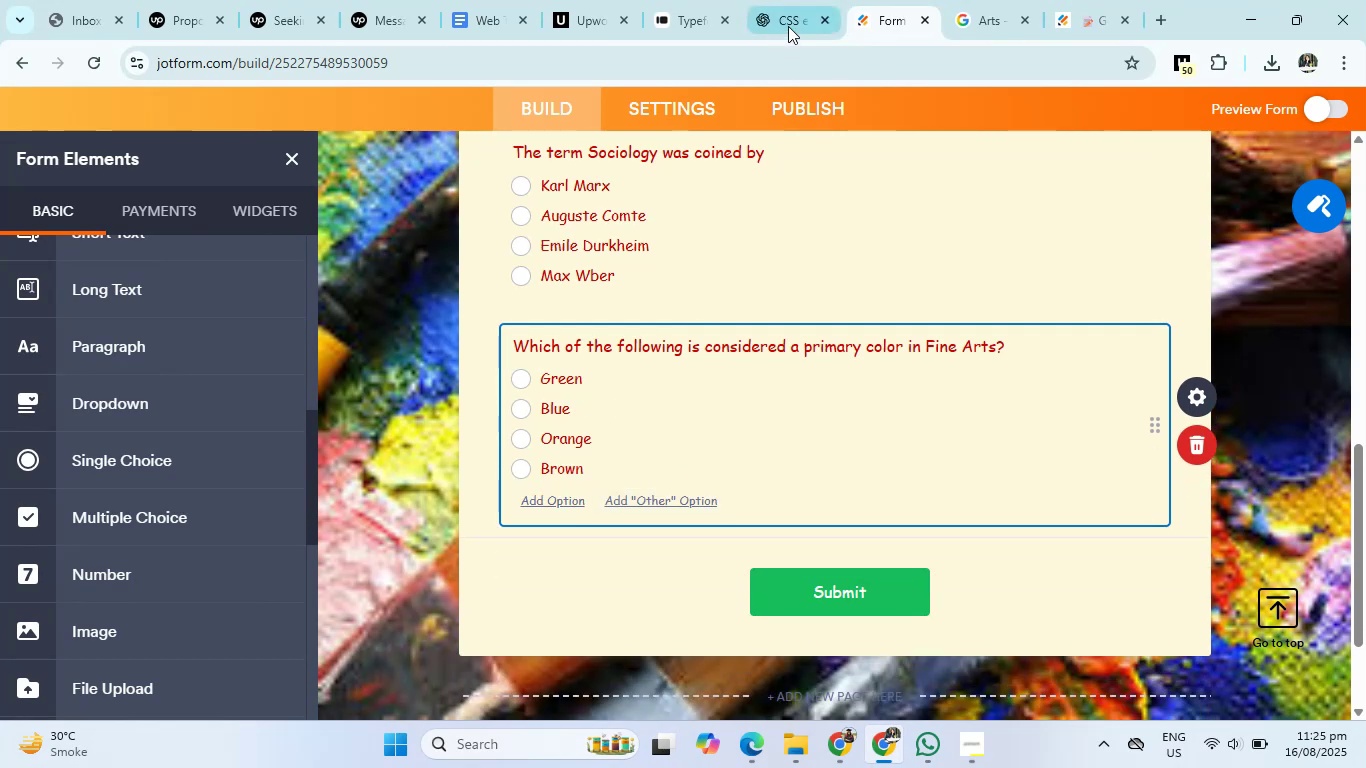 
left_click([788, 25])
 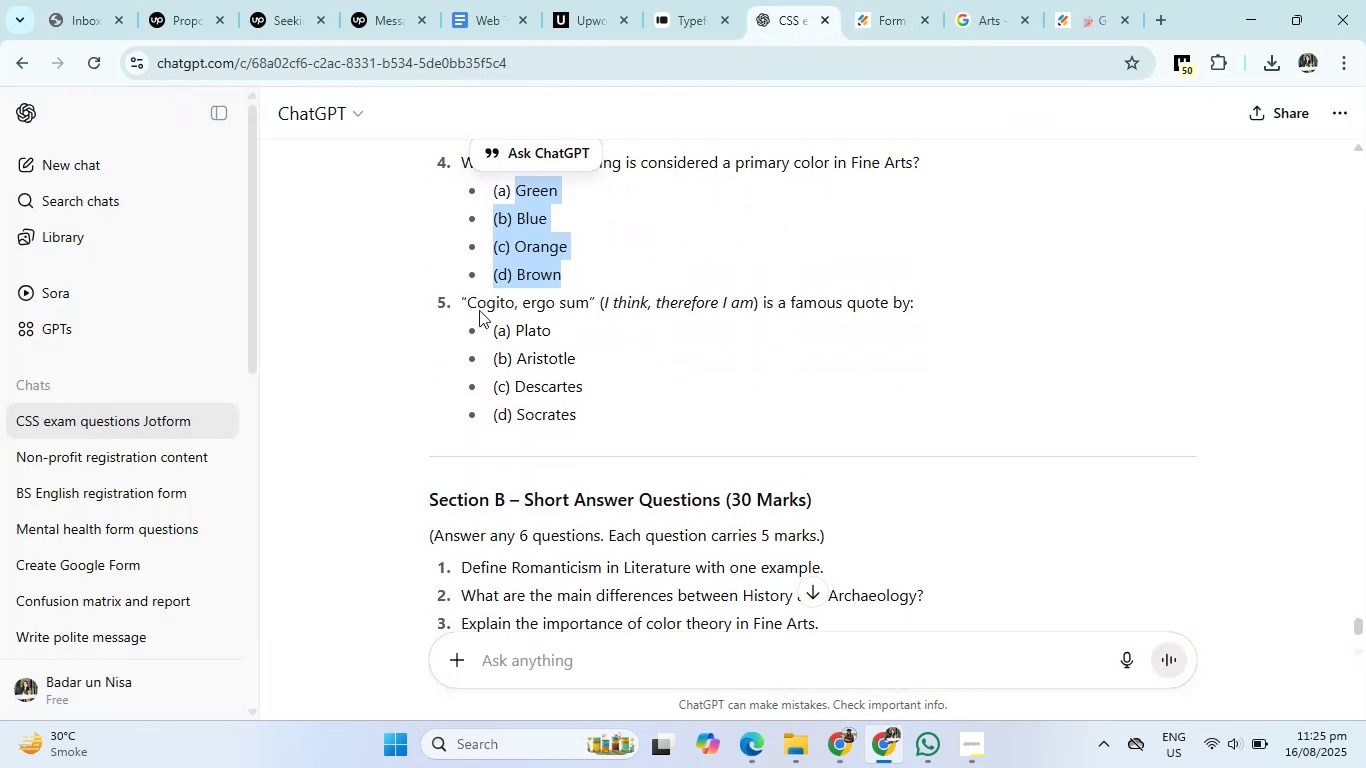 
left_click_drag(start_coordinate=[459, 301], to_coordinate=[927, 300])
 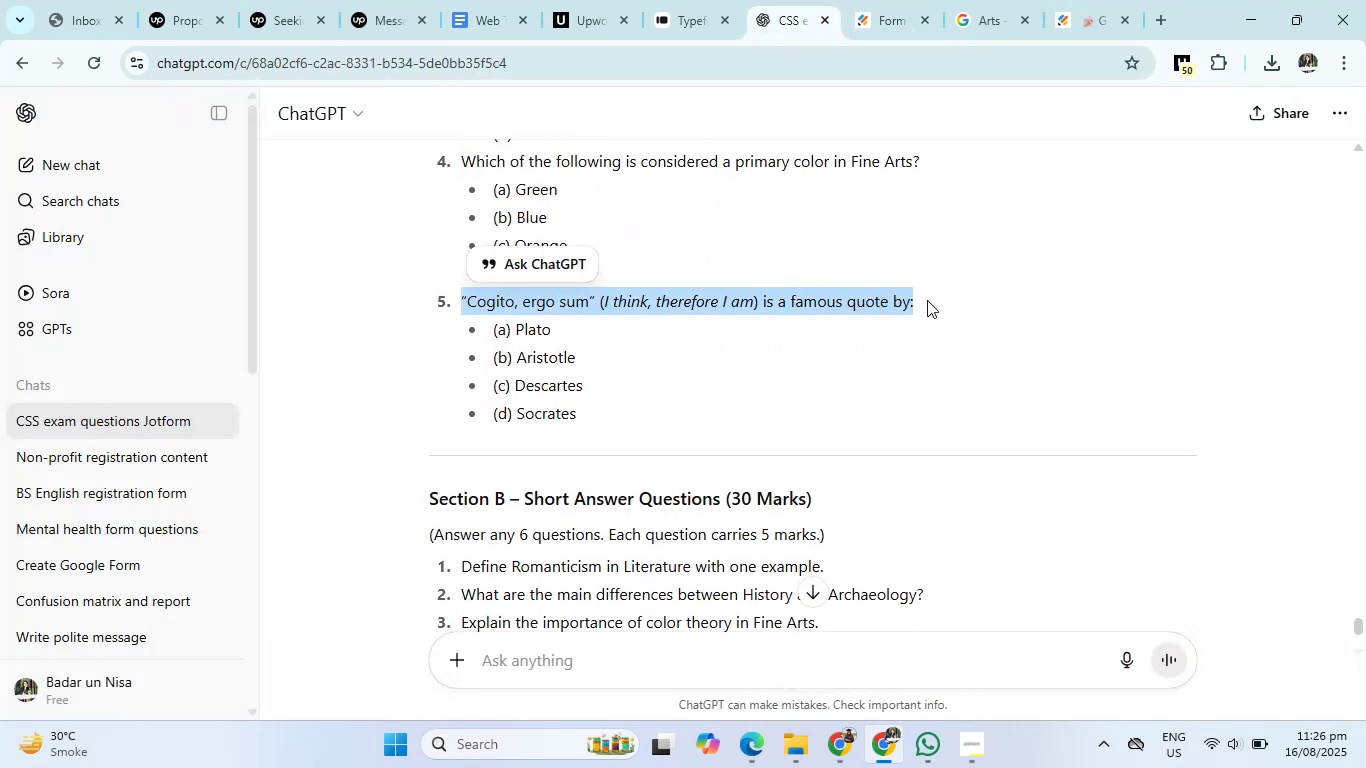 
key(Control+C)
 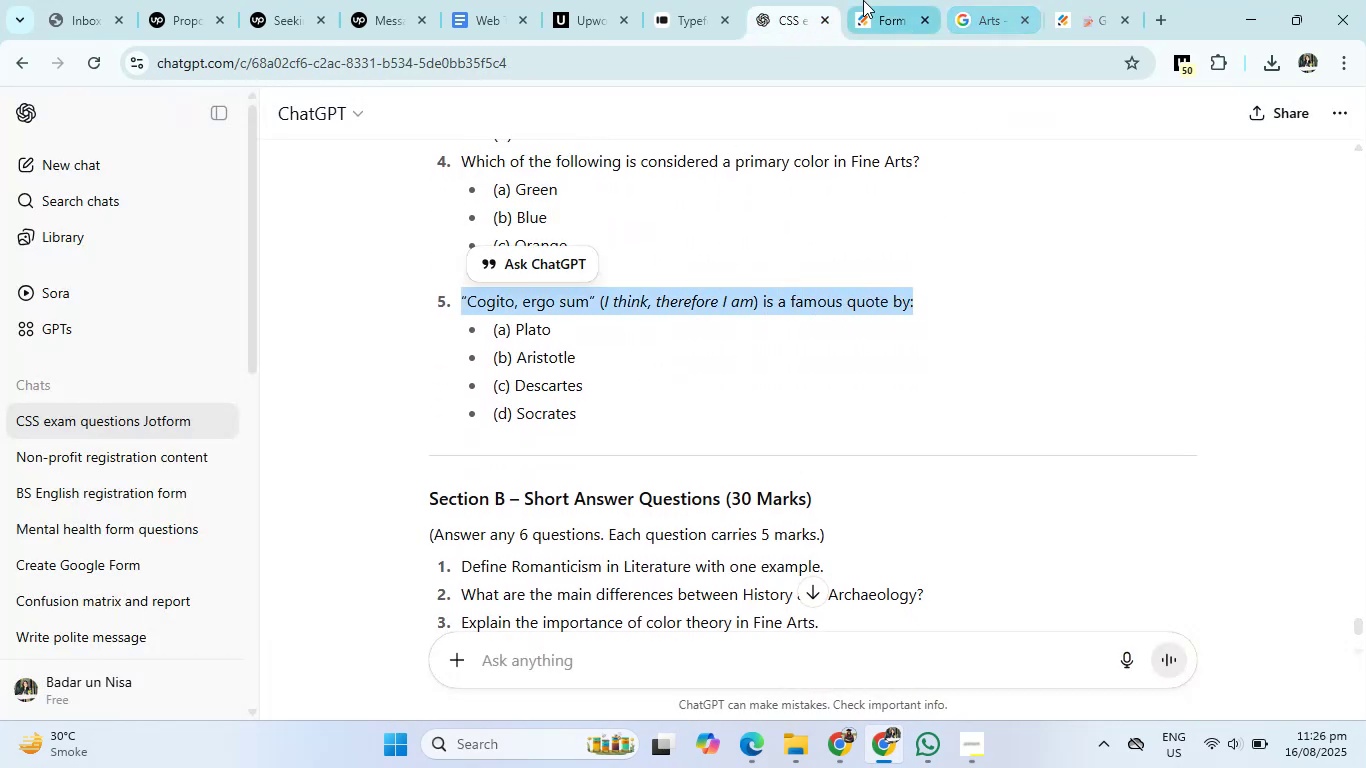 
left_click([863, 0])
 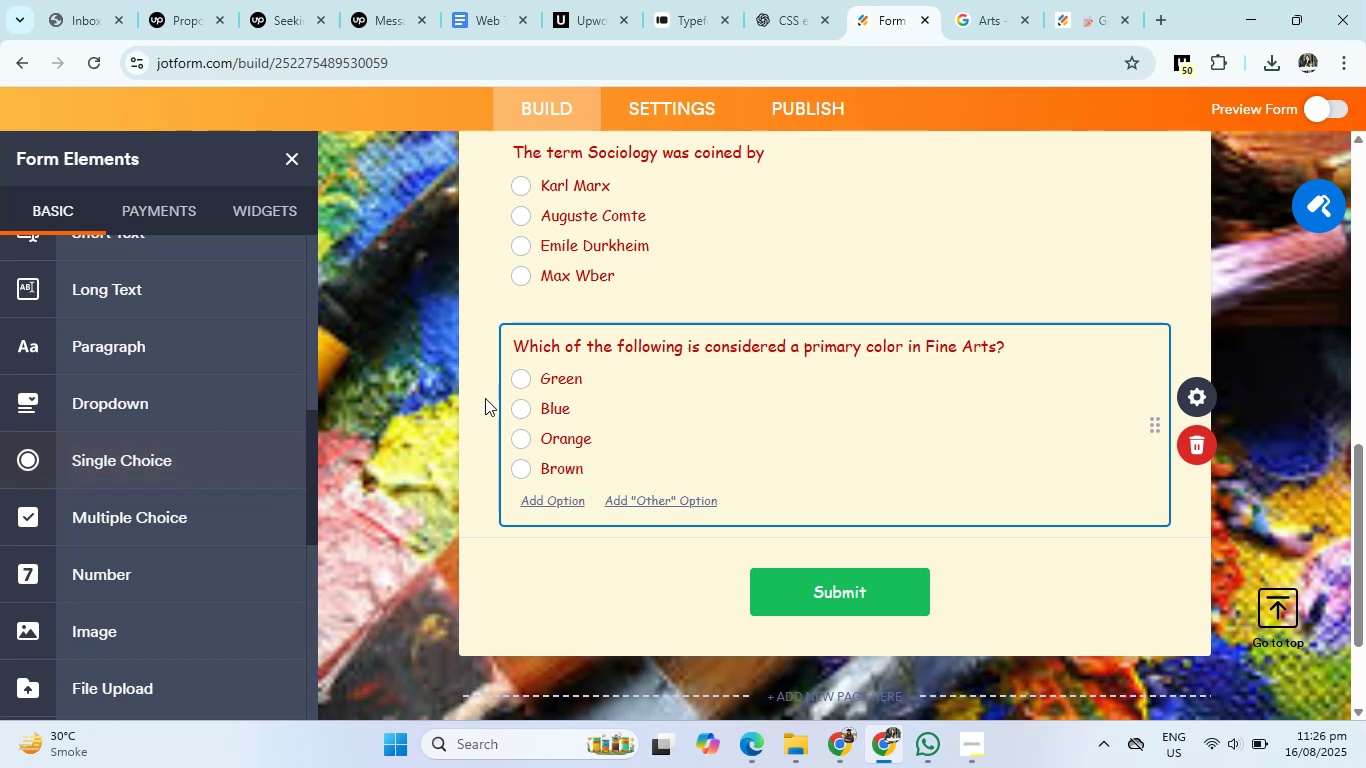 
left_click([247, 467])
 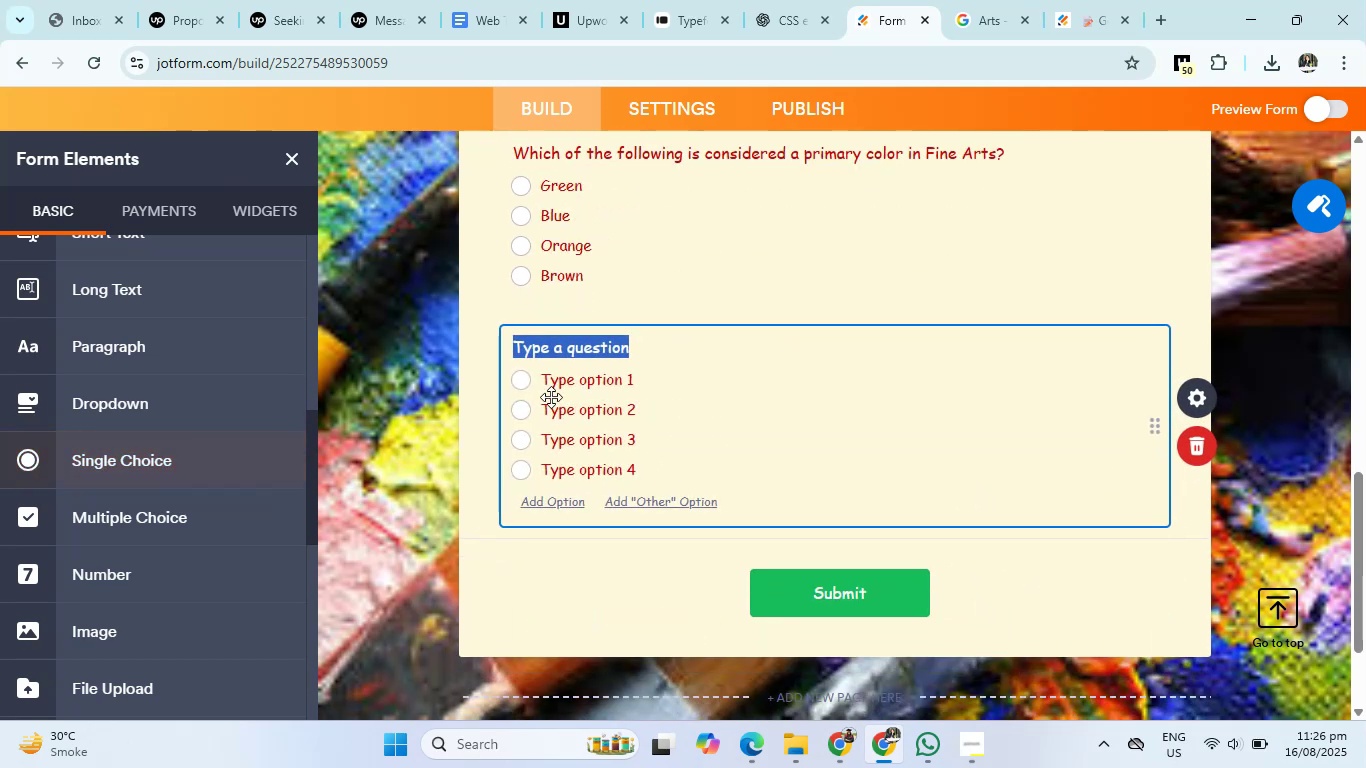 
key(Backspace)
 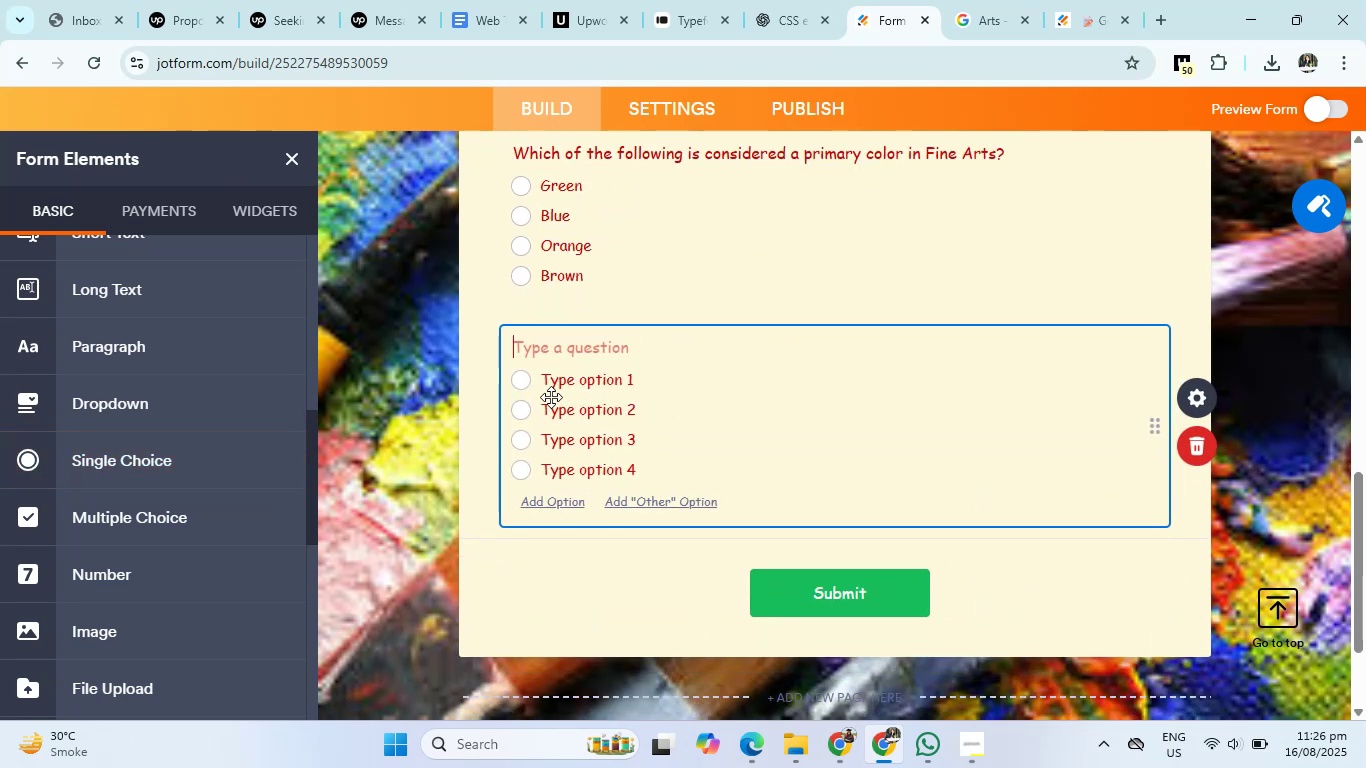 
key(Control+ControlLeft)
 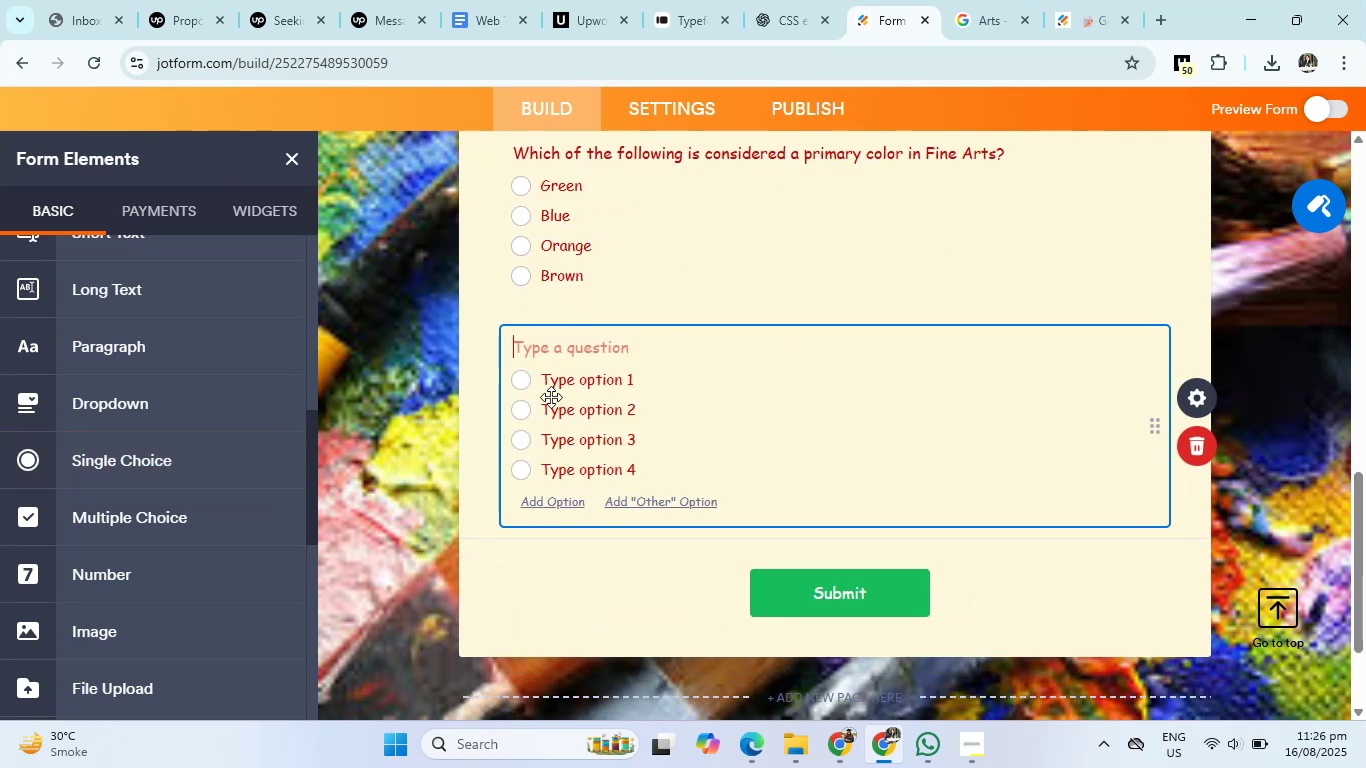 
key(Control+V)
 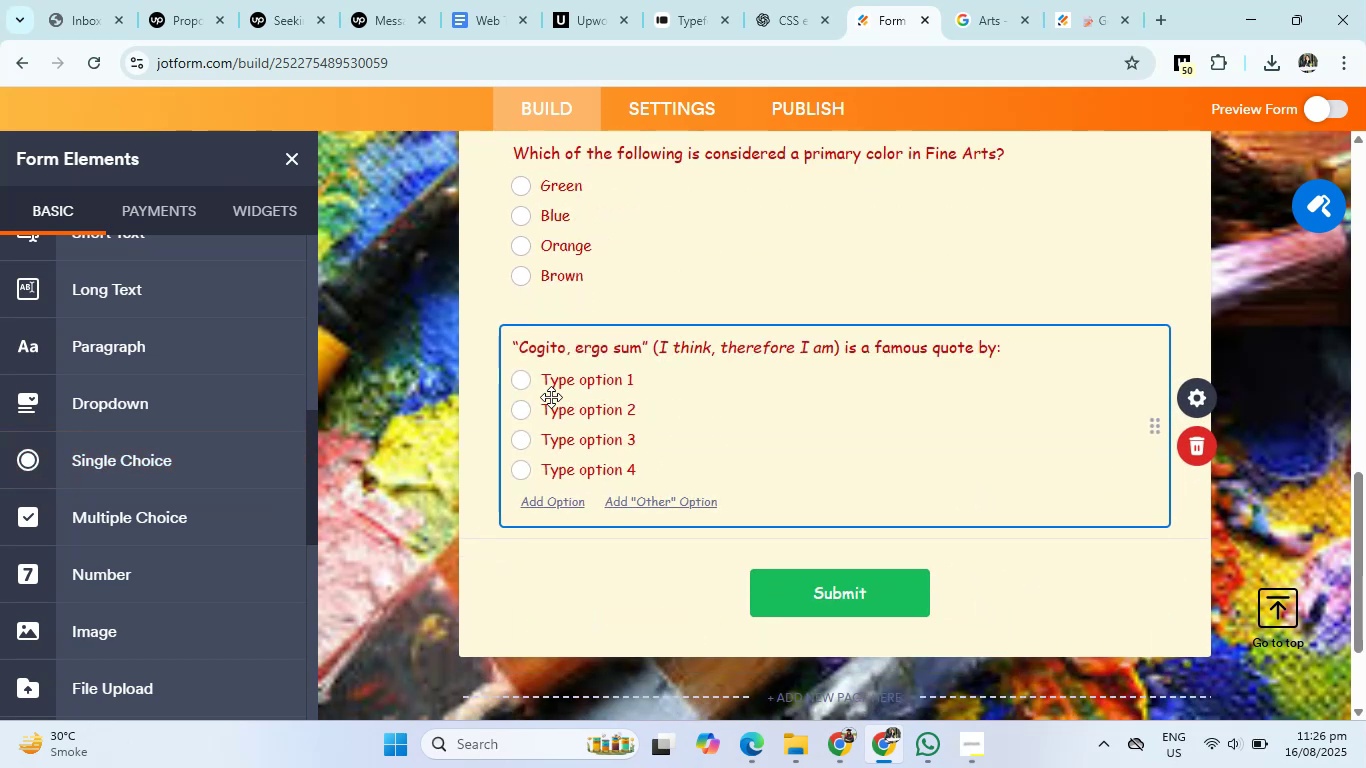 
key(Backspace)
 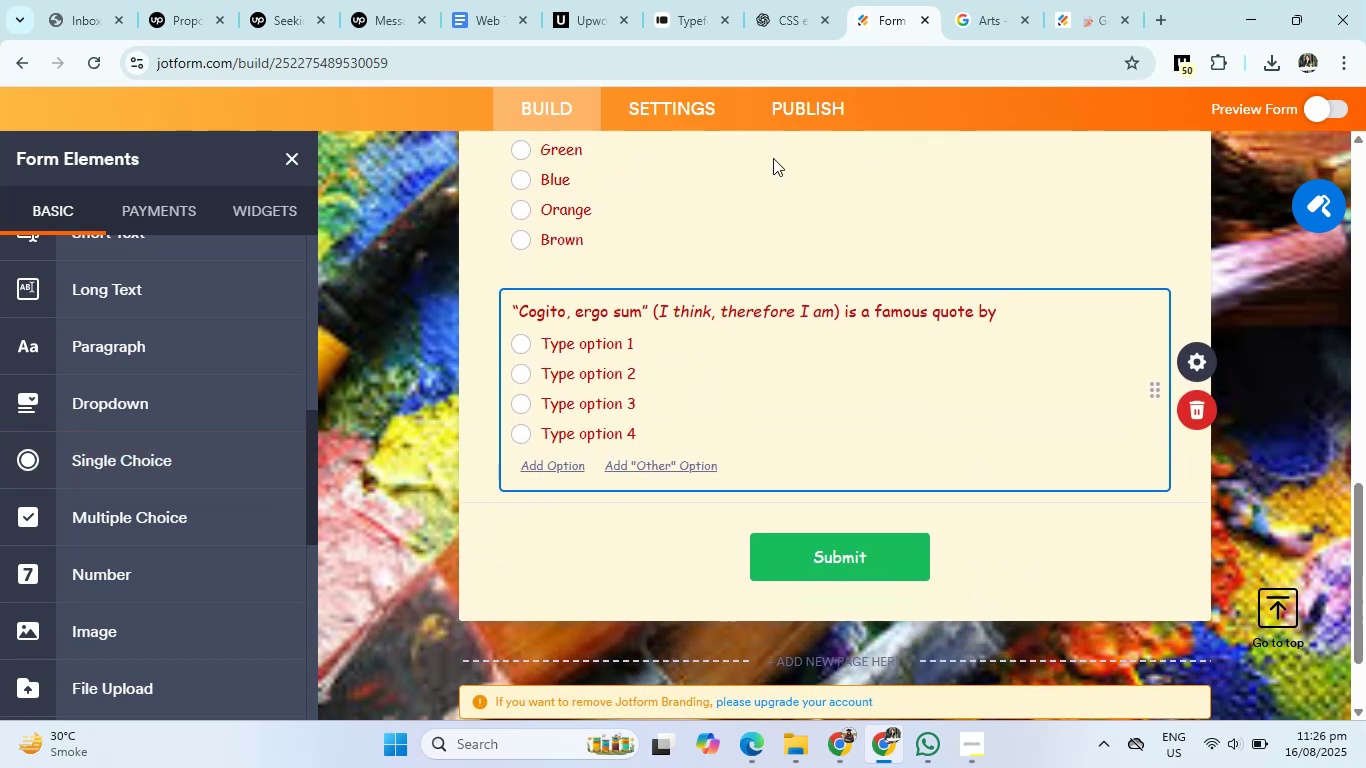 
left_click([812, 0])
 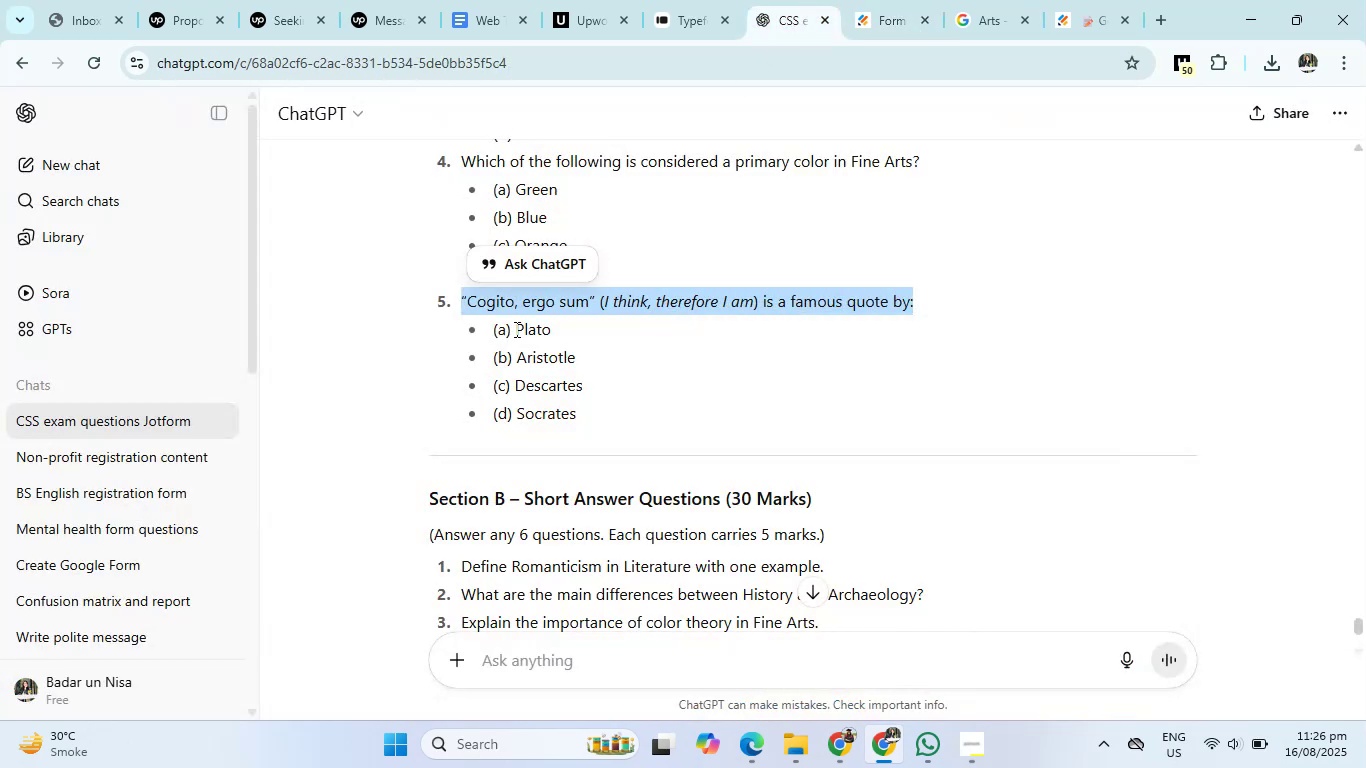 
left_click_drag(start_coordinate=[515, 329], to_coordinate=[622, 414])
 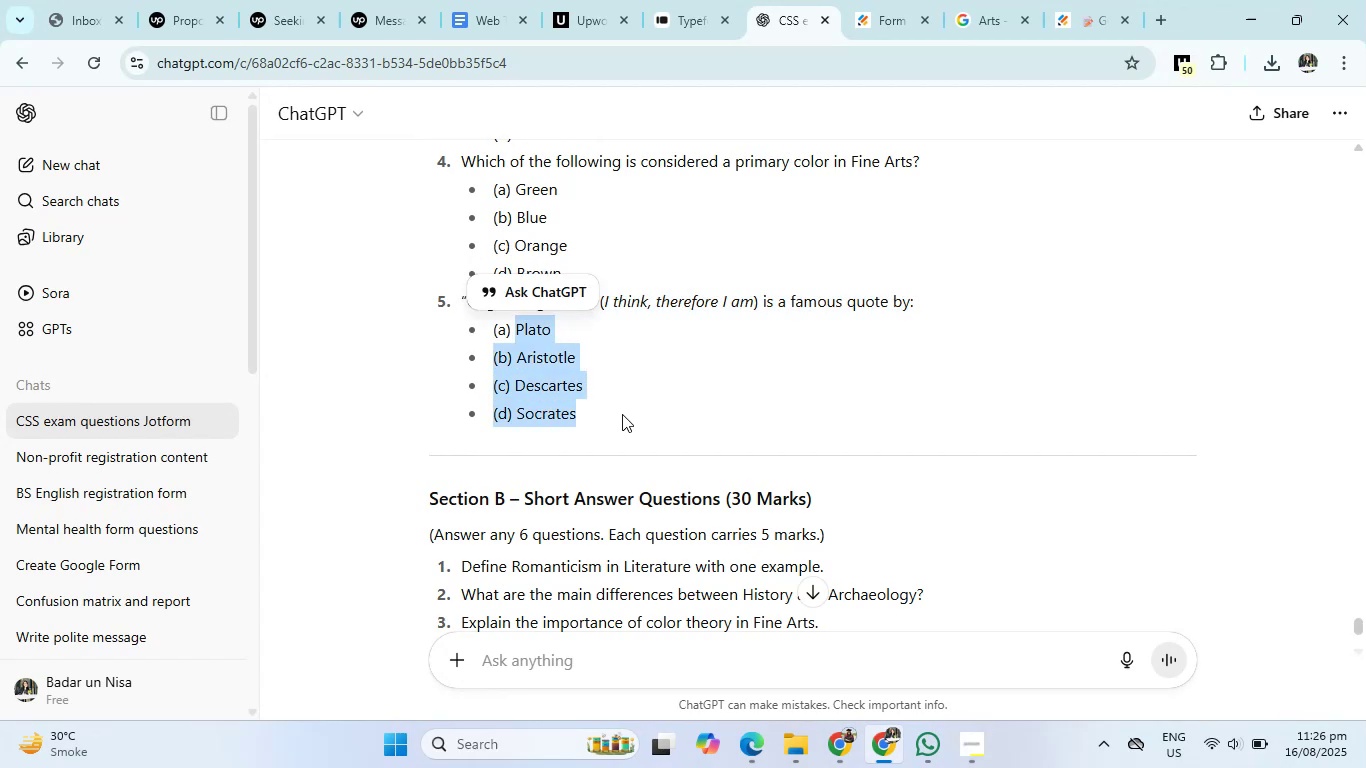 
key(Control+C)
 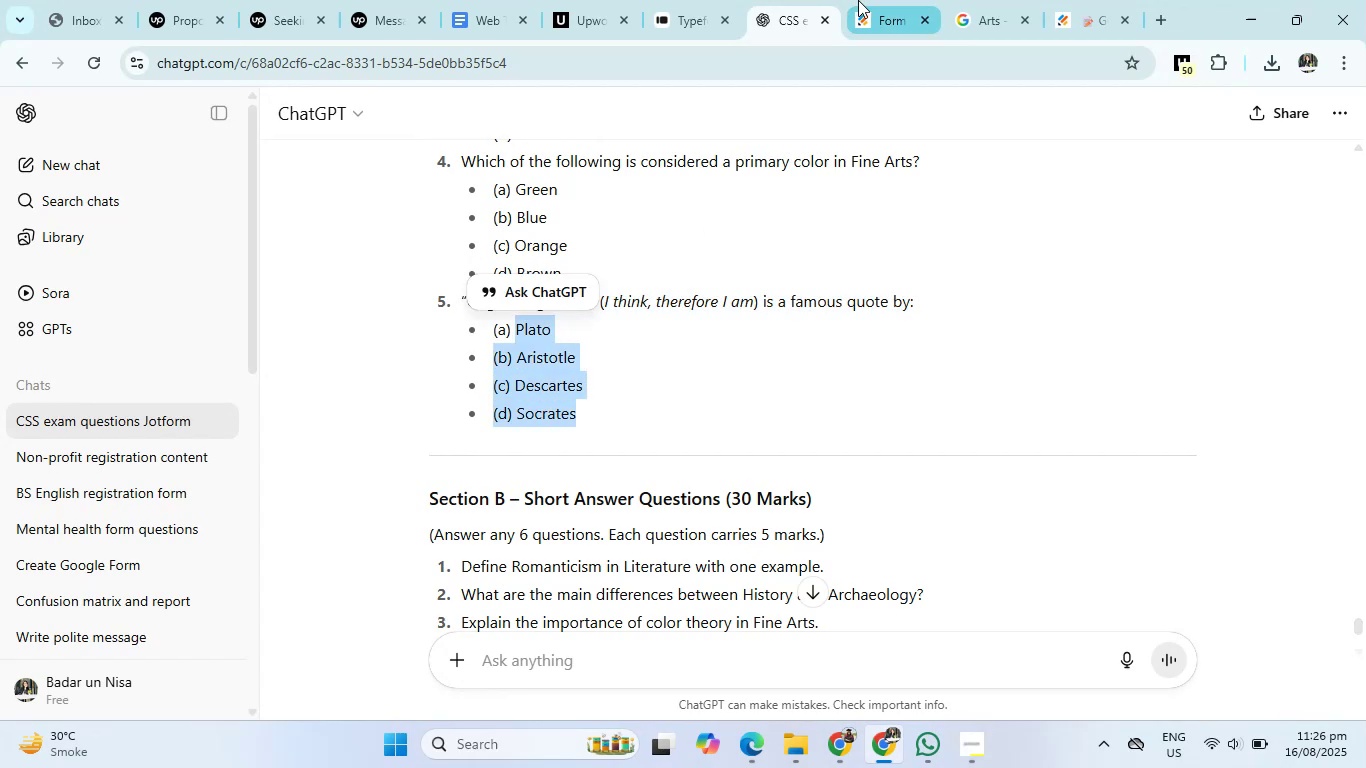 
left_click([858, 0])
 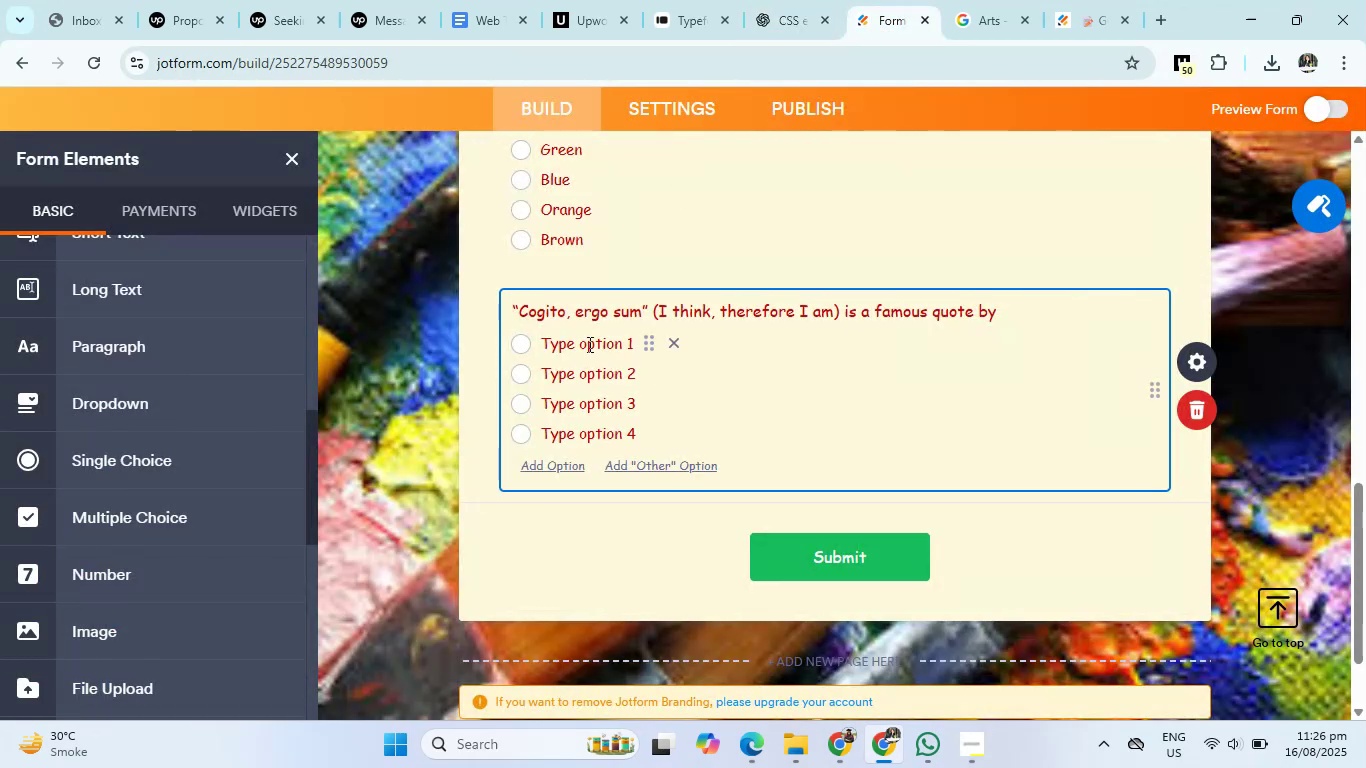 
left_click([589, 340])
 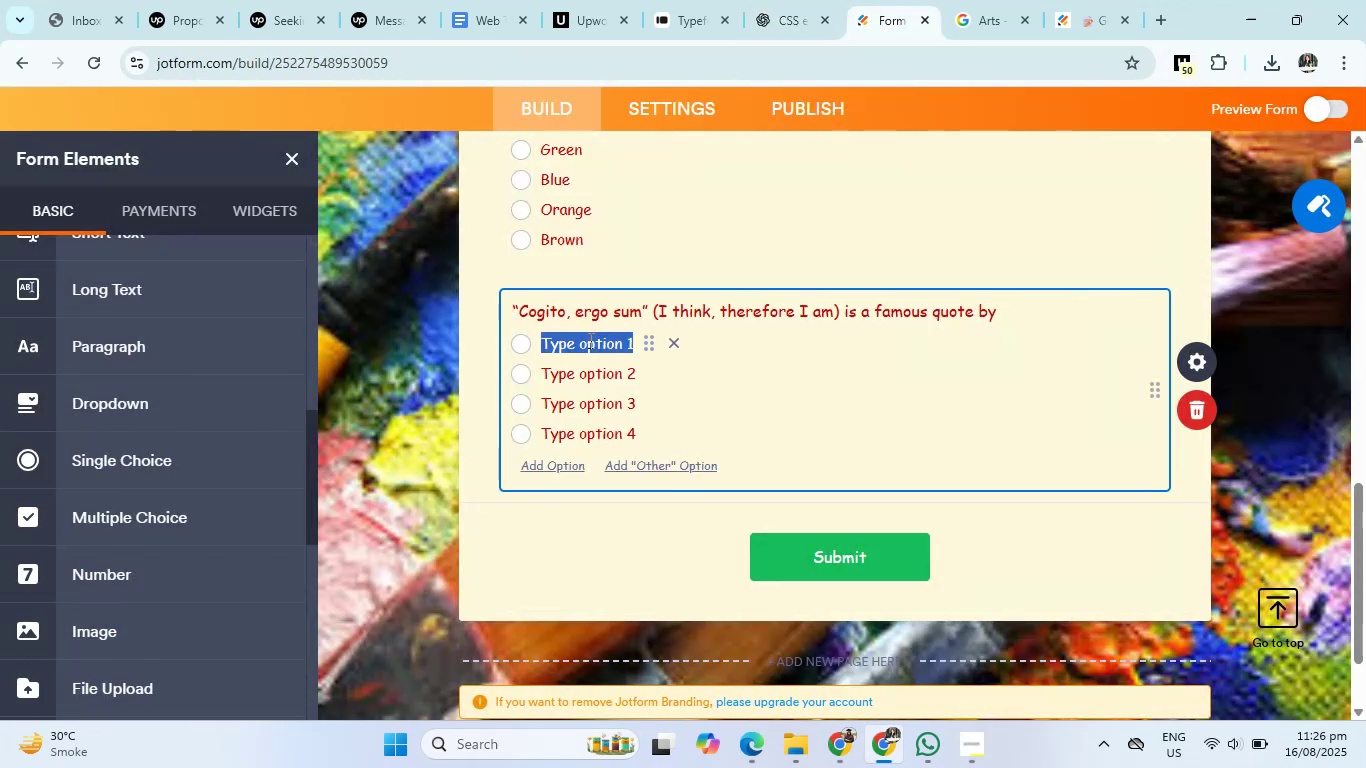 
key(Control+V)
 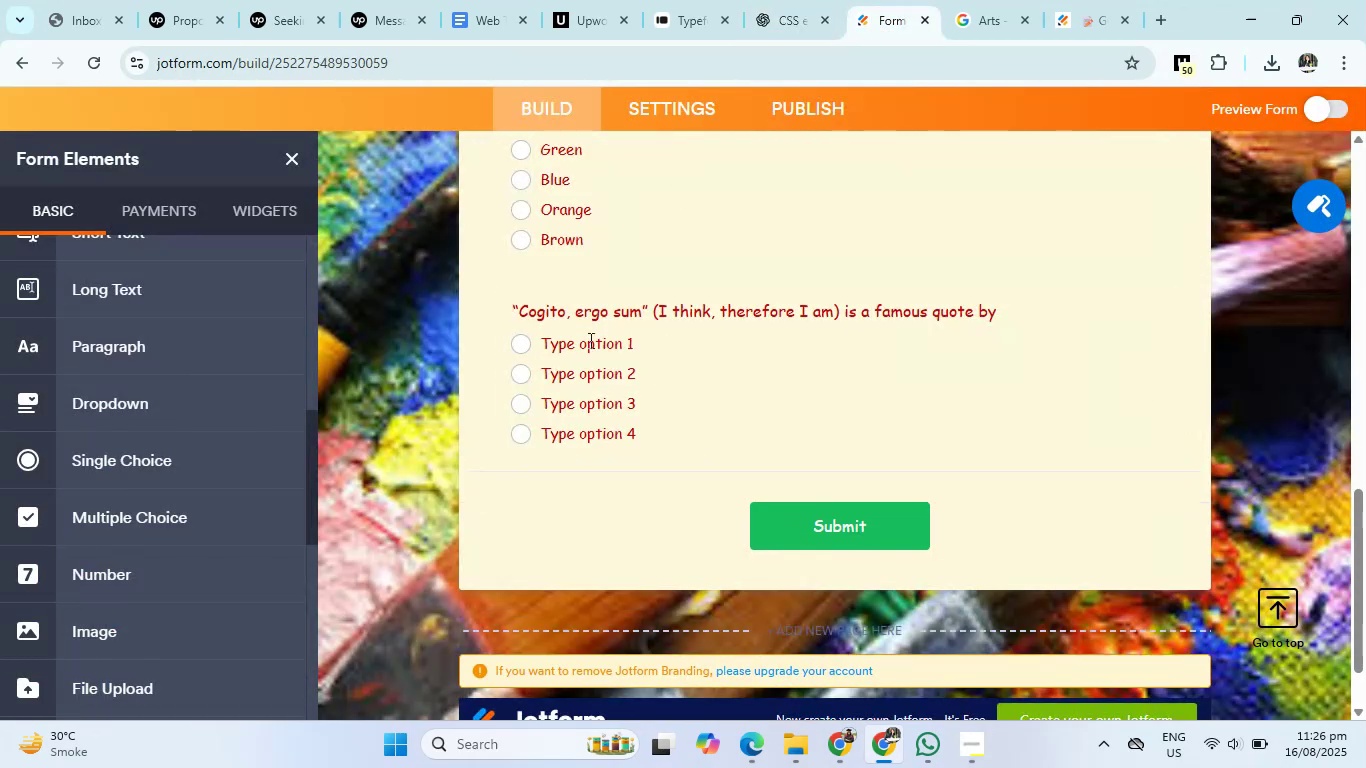 
left_click([589, 340])
 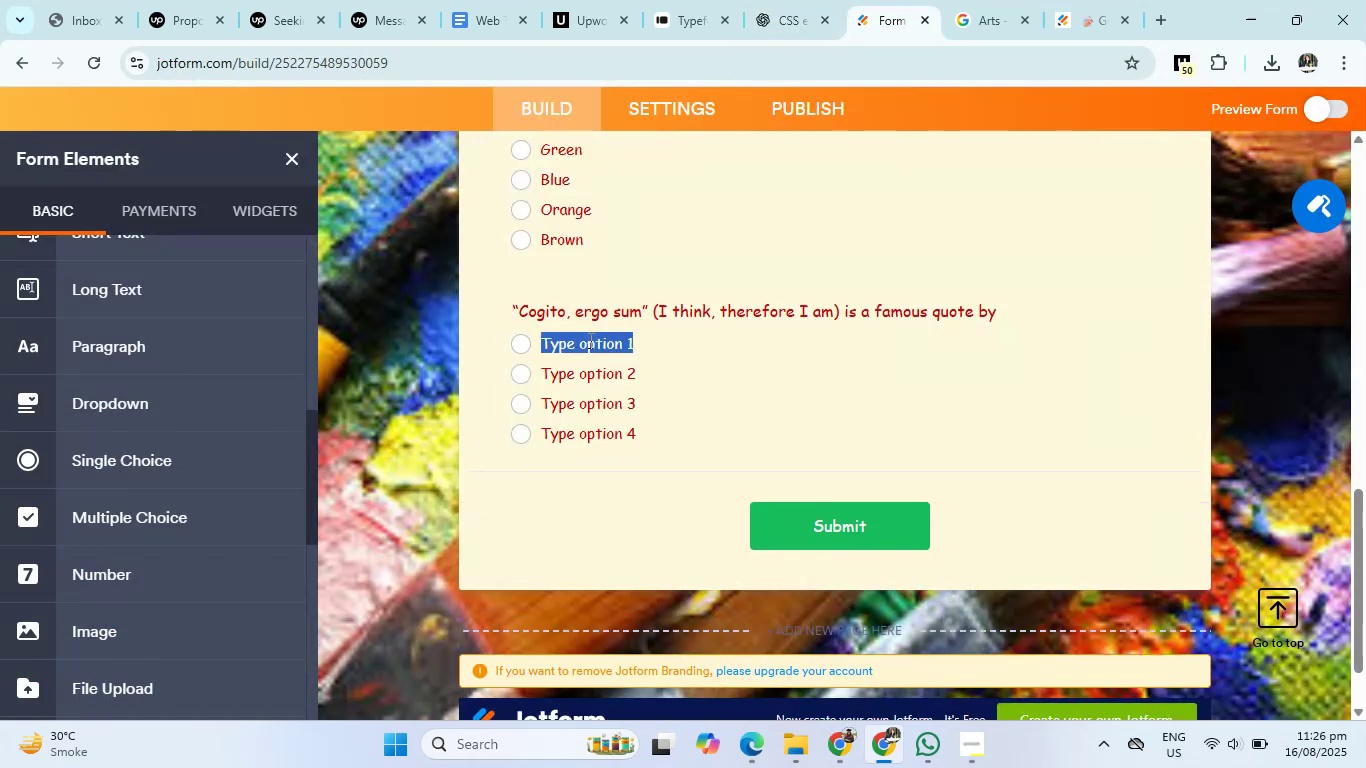 
key(Control+V)
 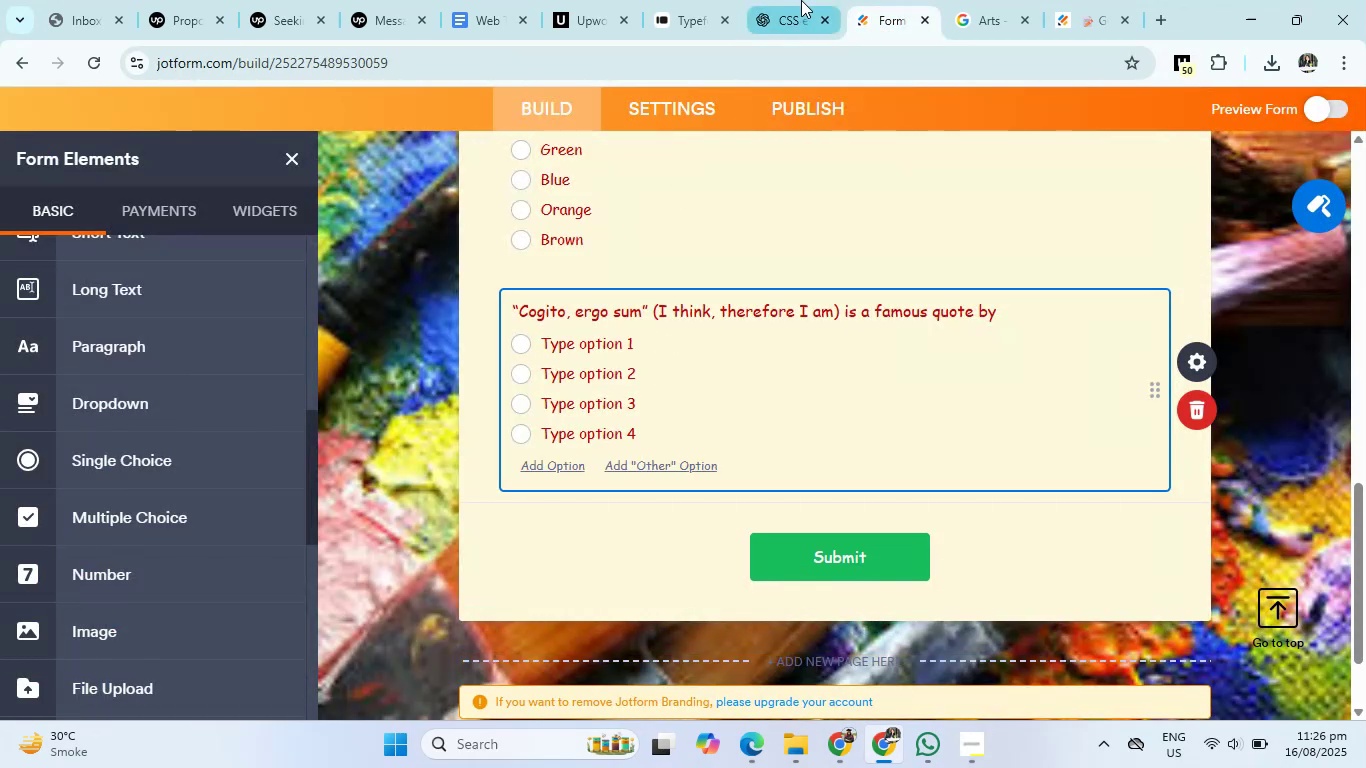 
left_click([798, 0])
 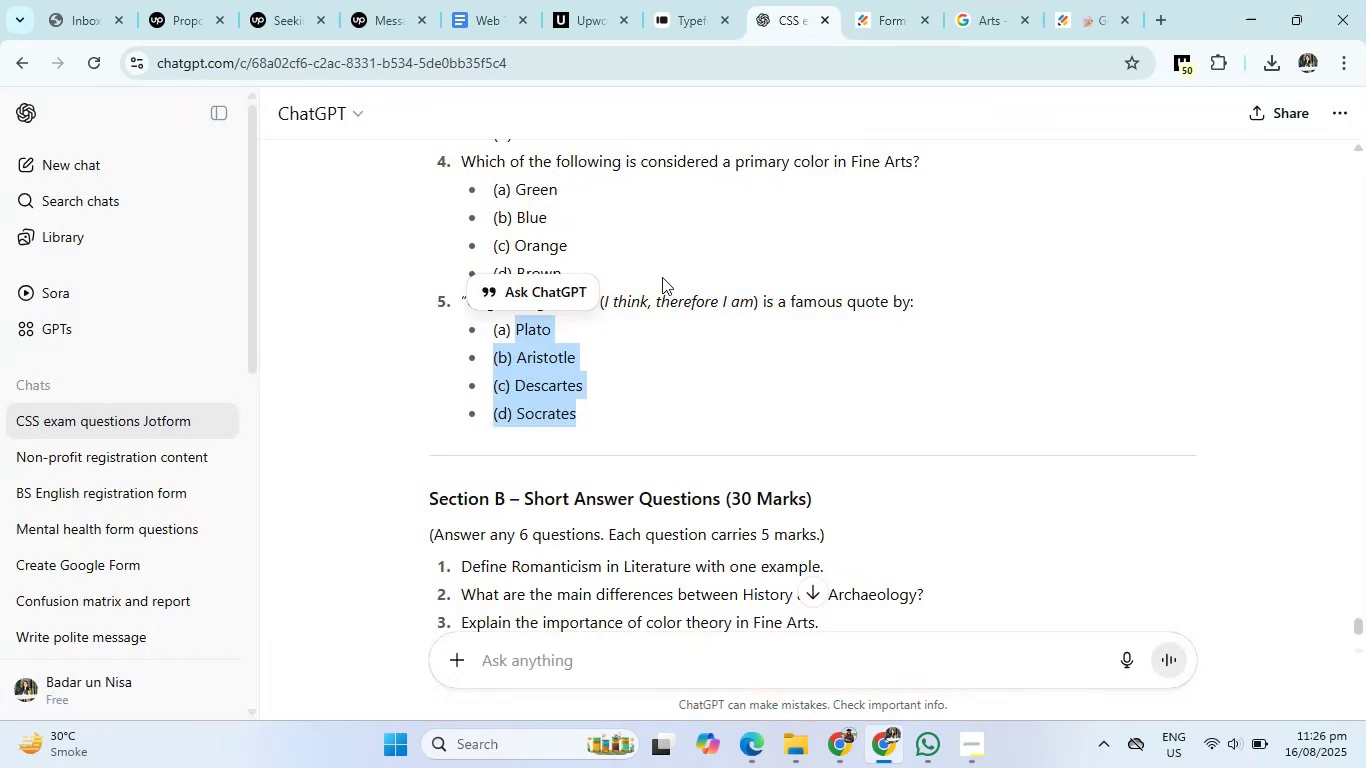 
key(Control+C)
 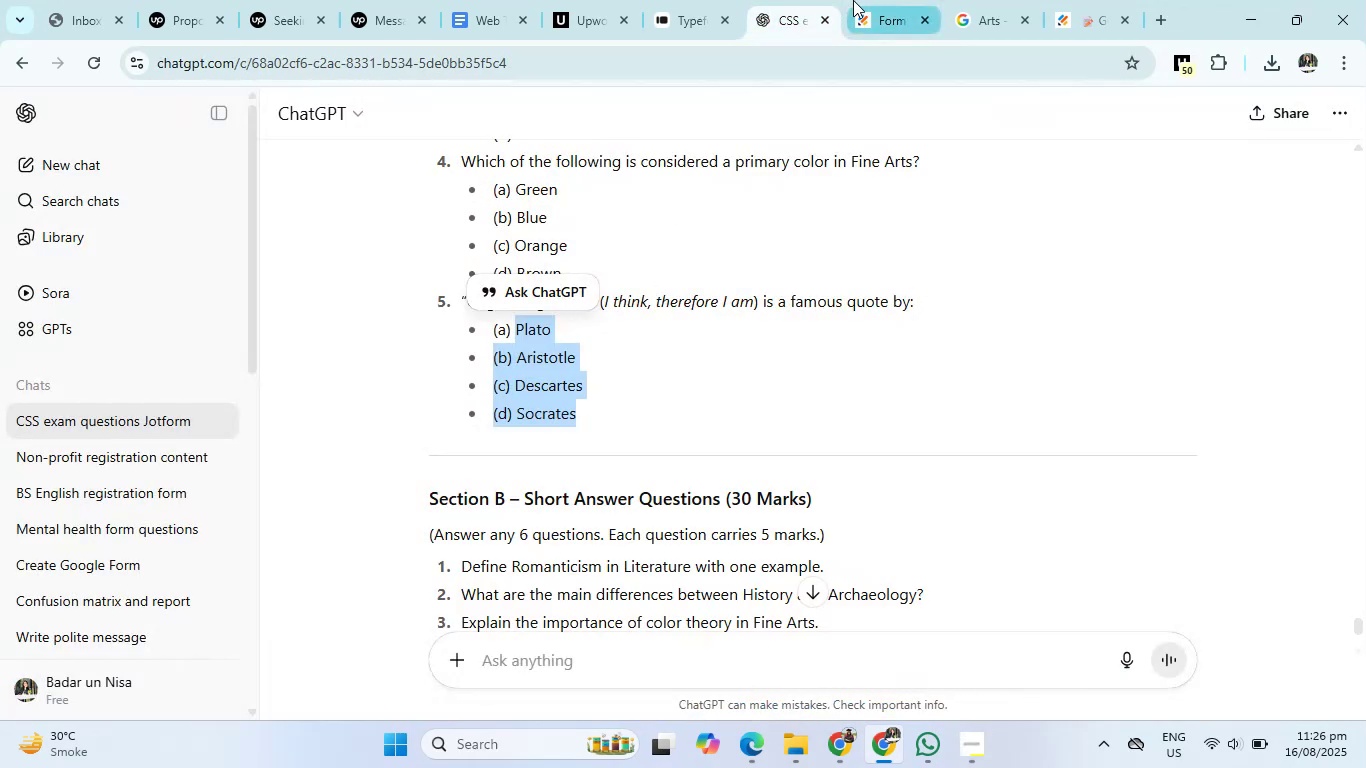 
left_click([854, 0])
 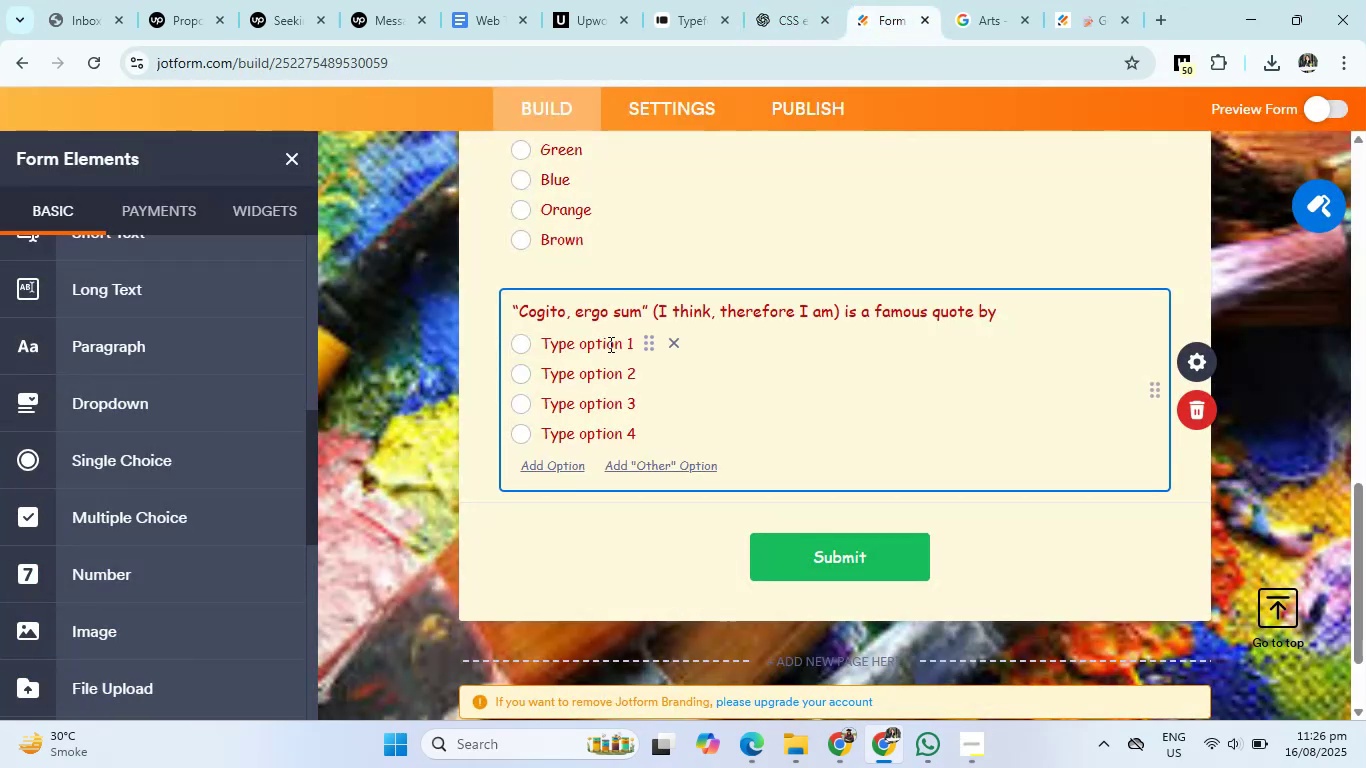 
left_click([609, 344])
 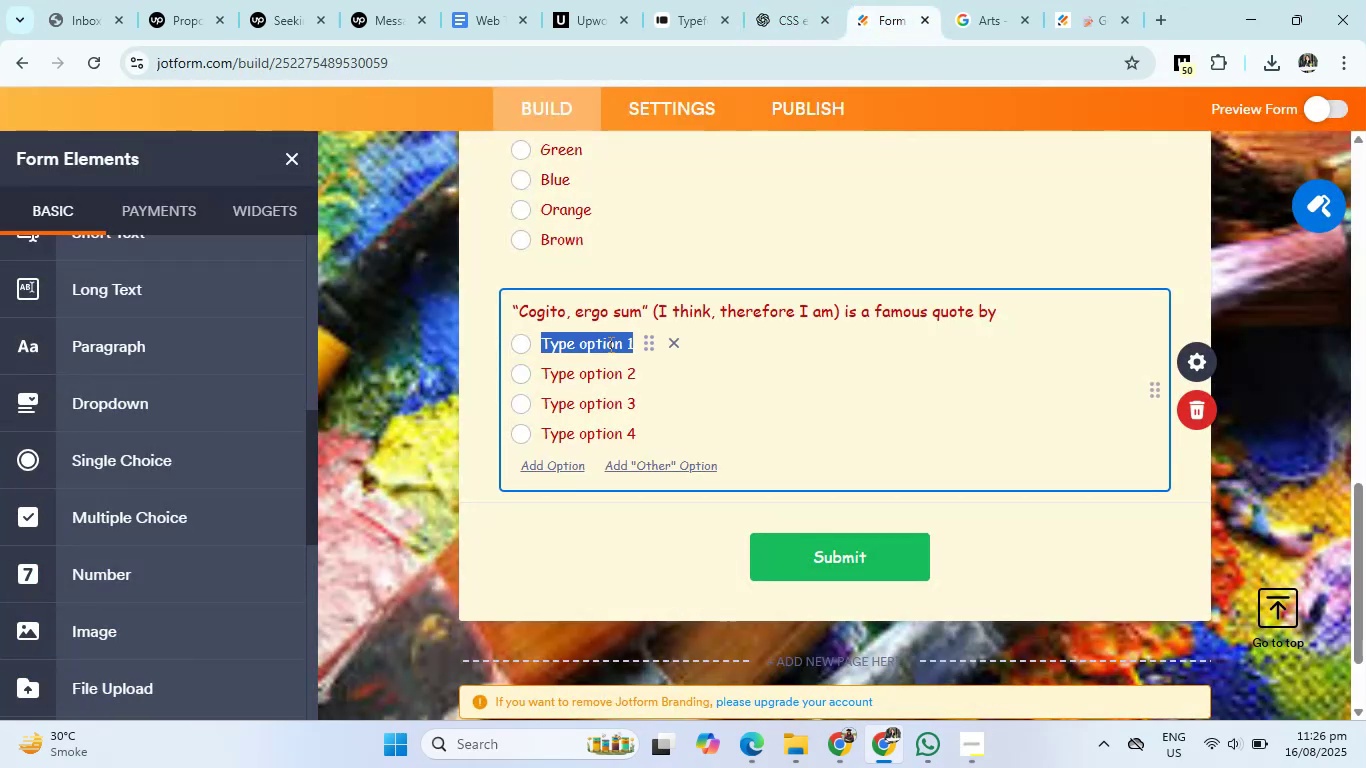 
key(Control+V)
 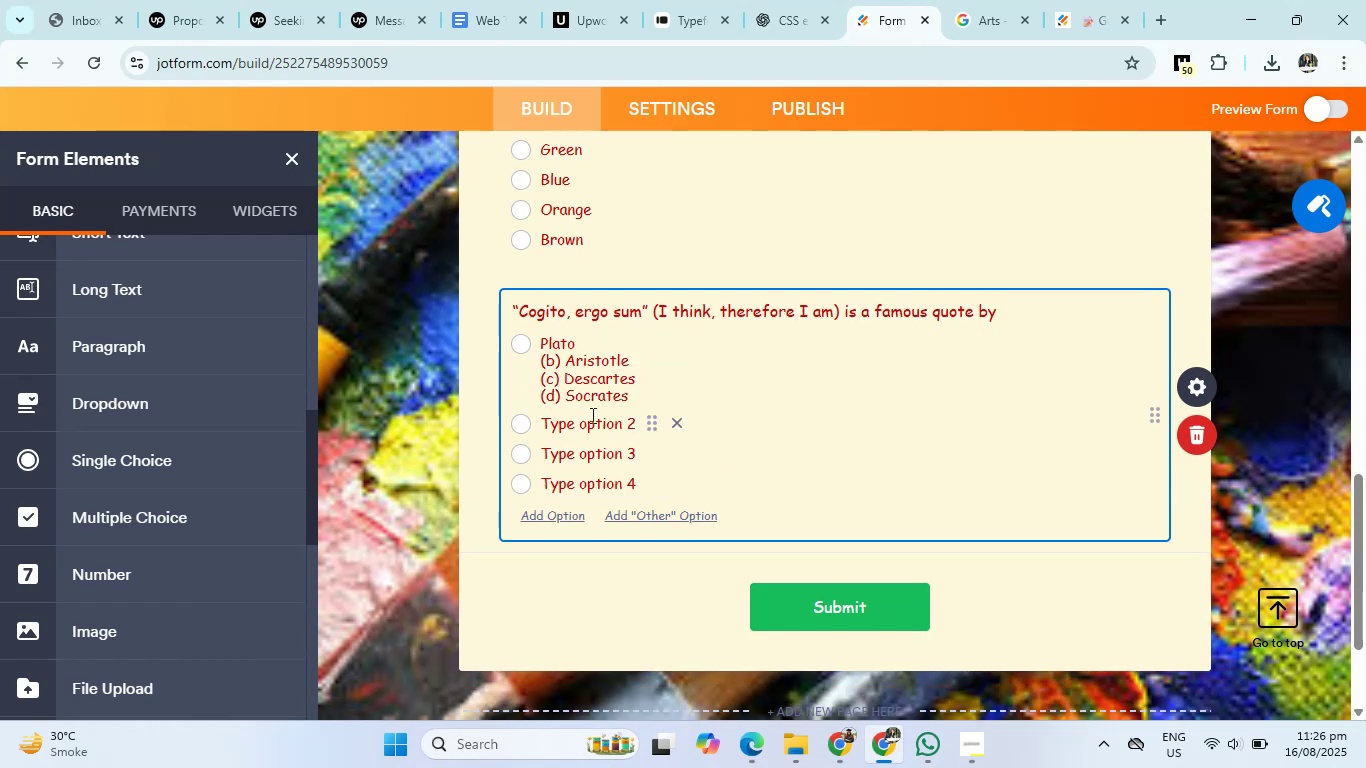 
left_click([591, 421])
 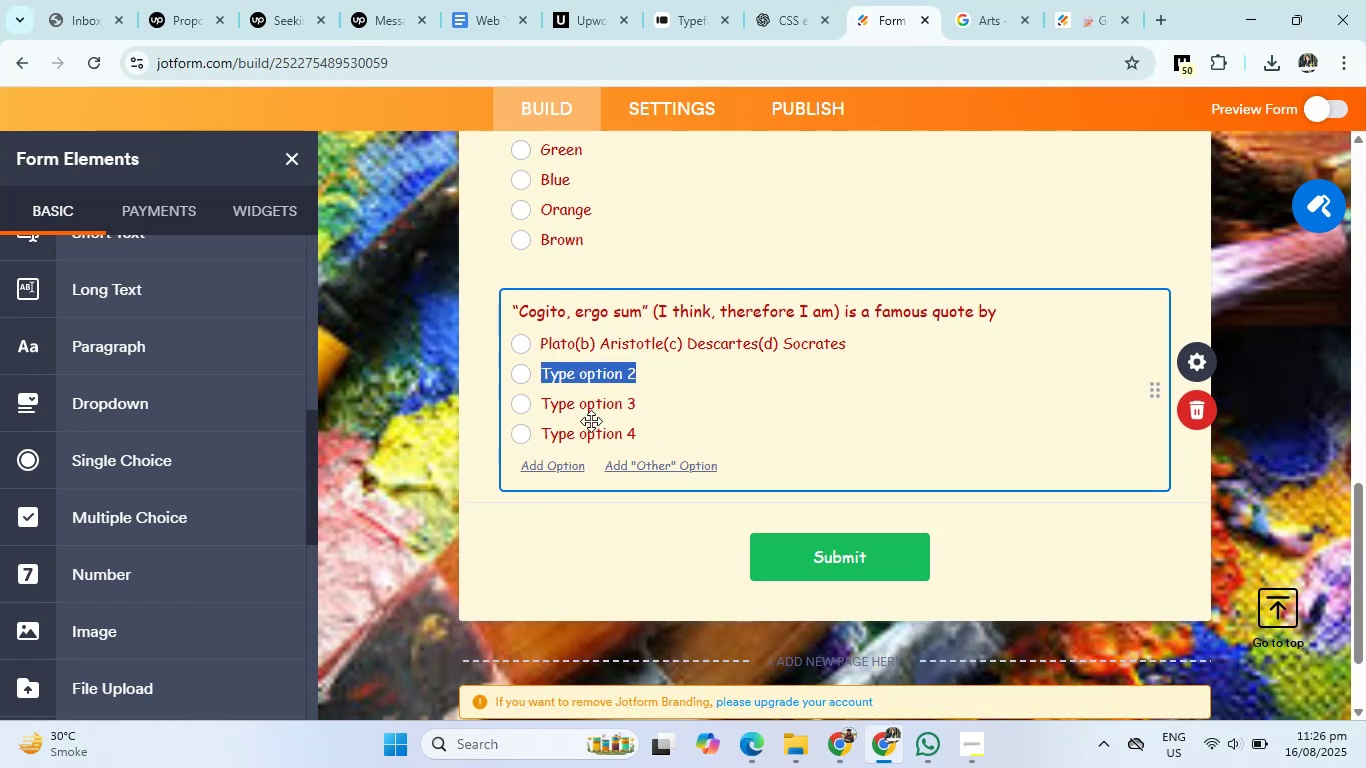 
key(Backspace)
type(Aristotle)
 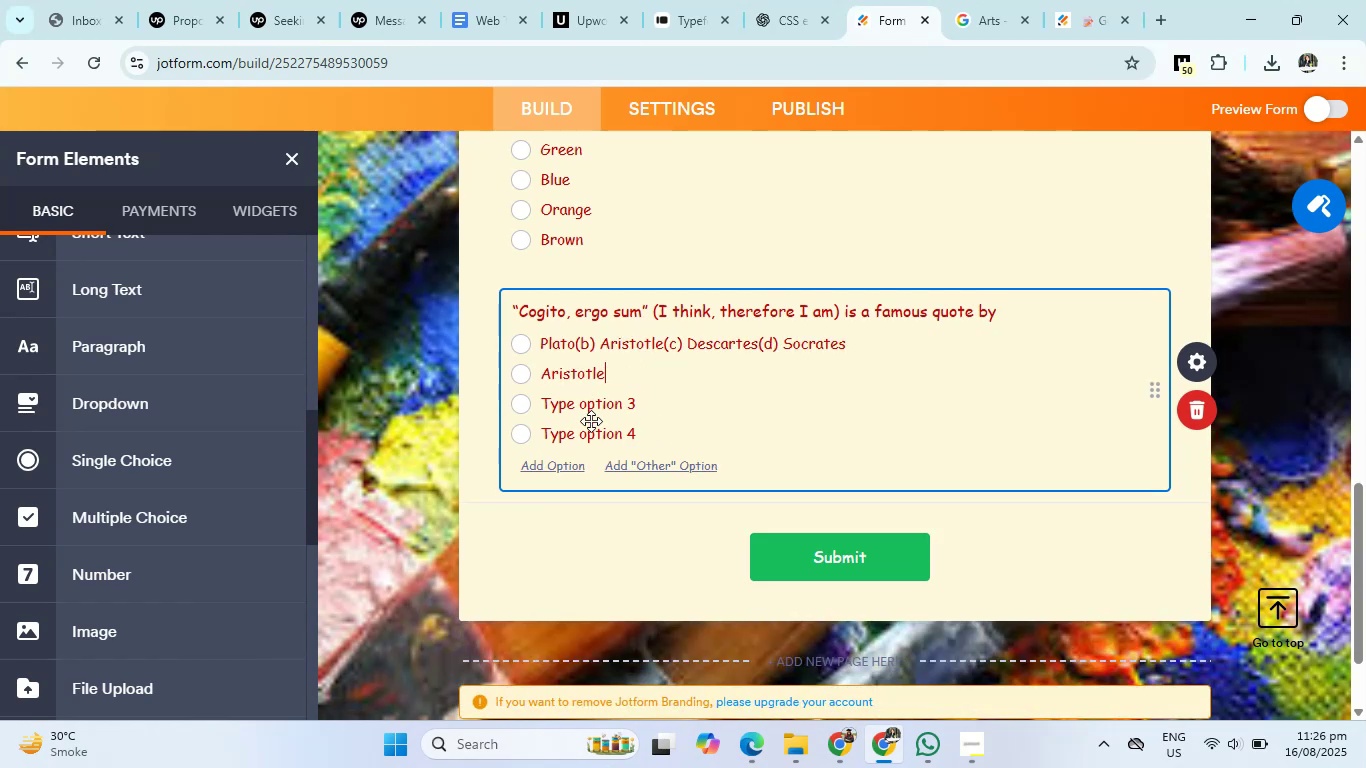 
 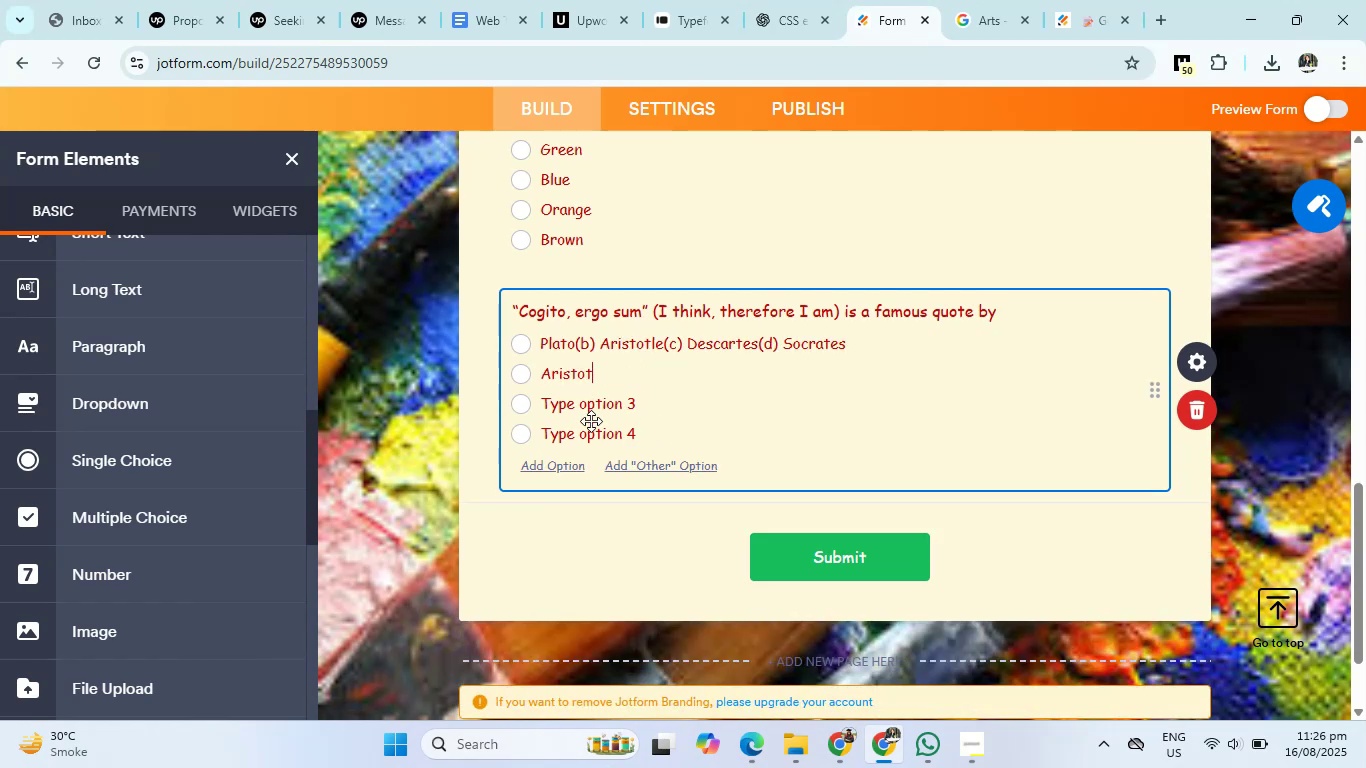 
key(Enter)
 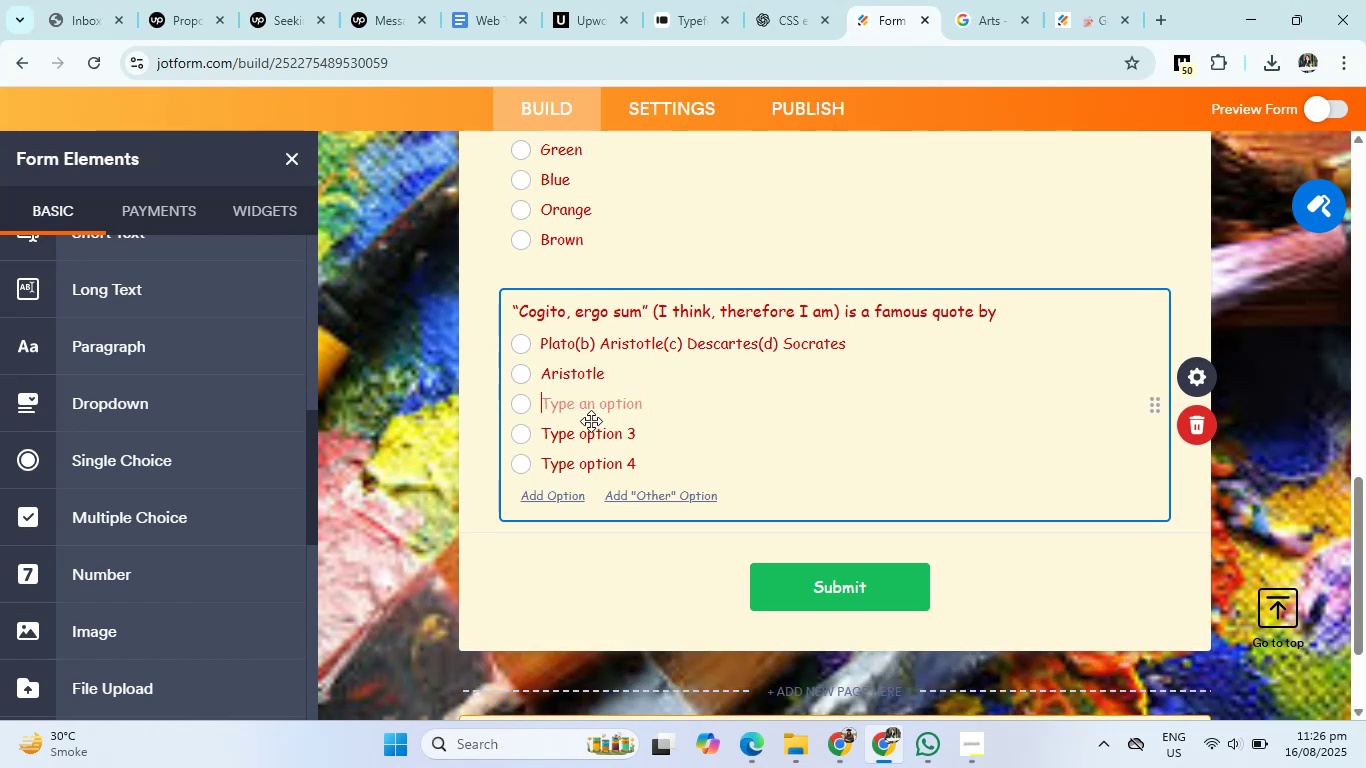 
type(Descartes)
 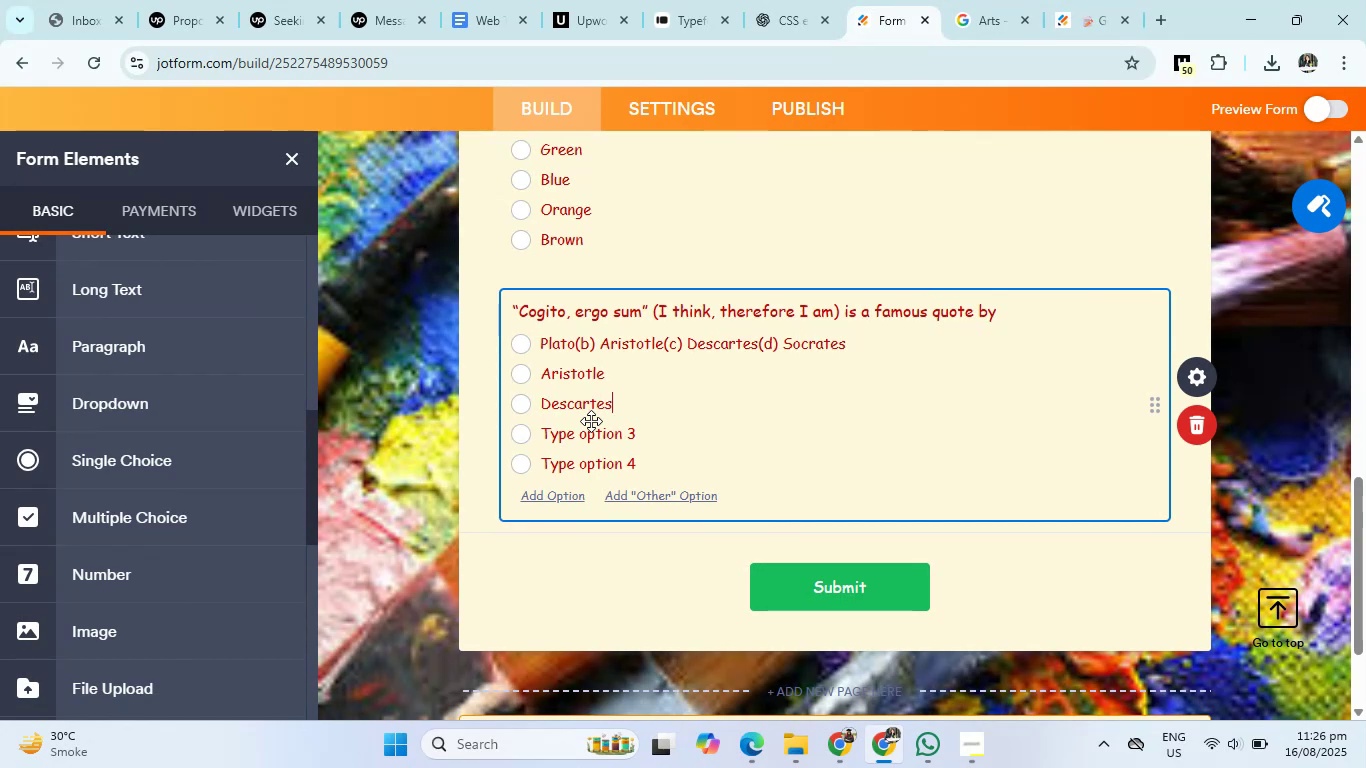 
key(Enter)
 